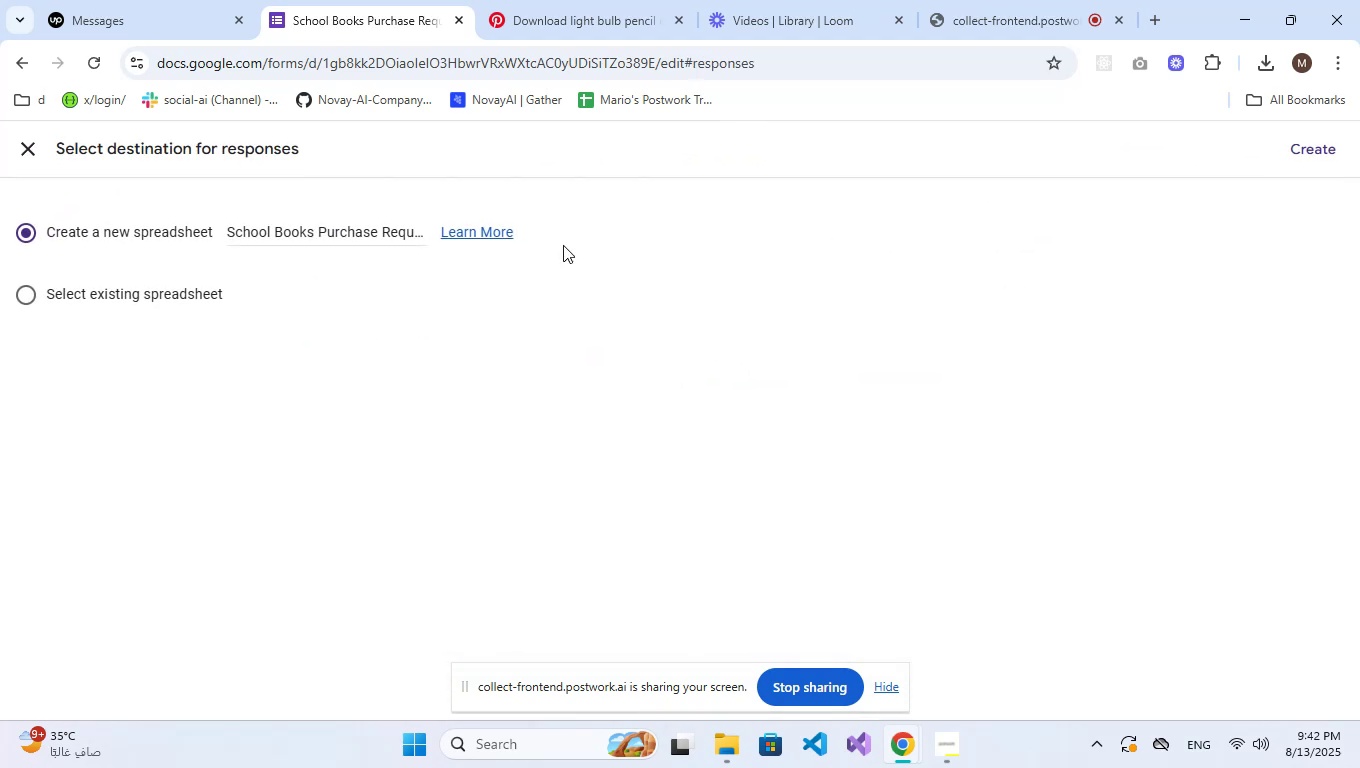 
left_click([411, 236])
 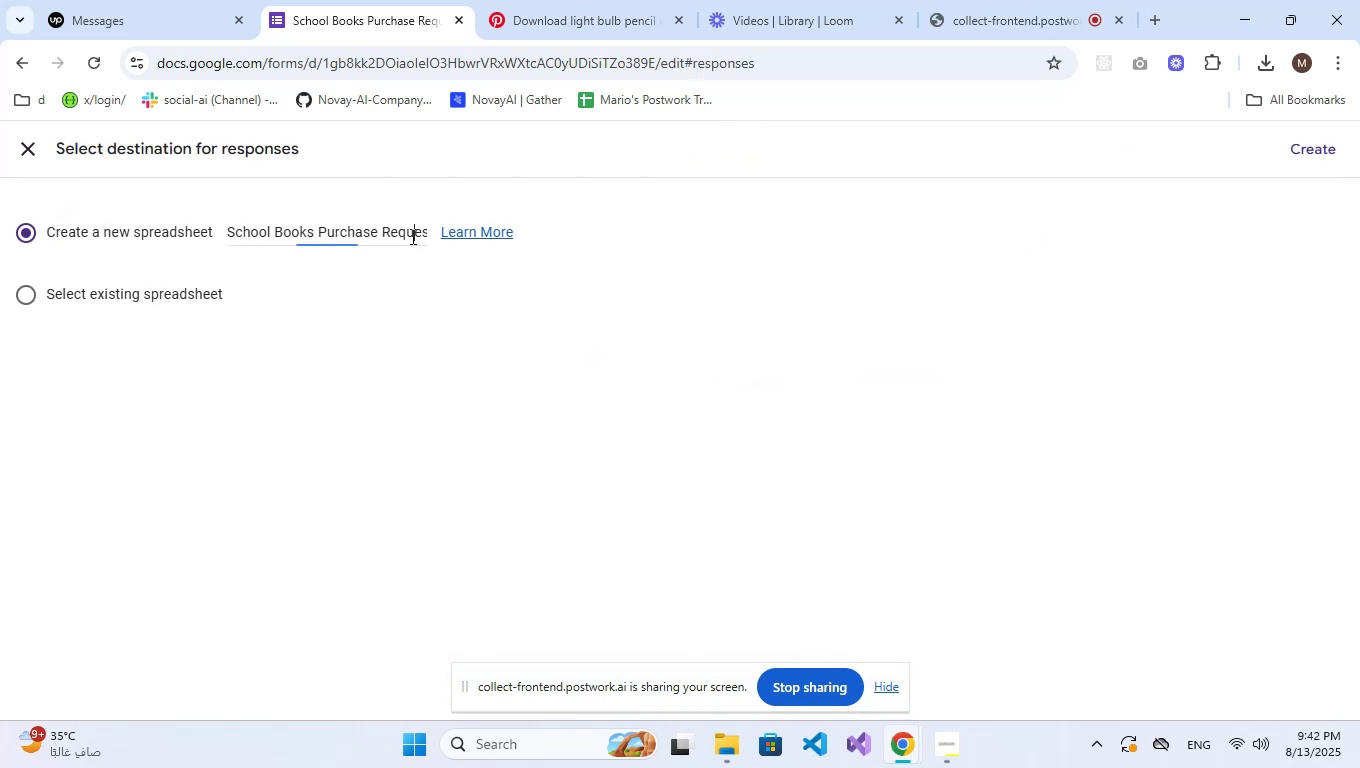 
key(Control+A)
 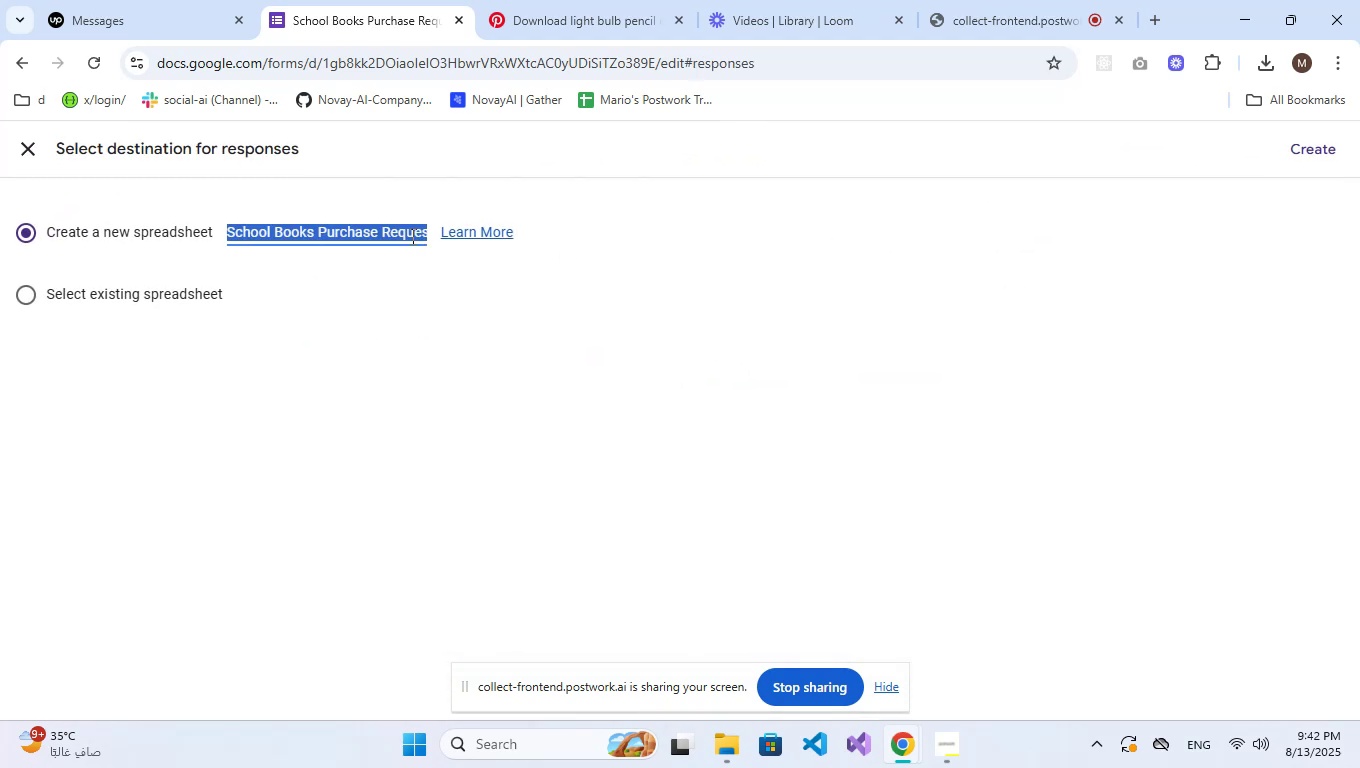 
key(Control+V)
 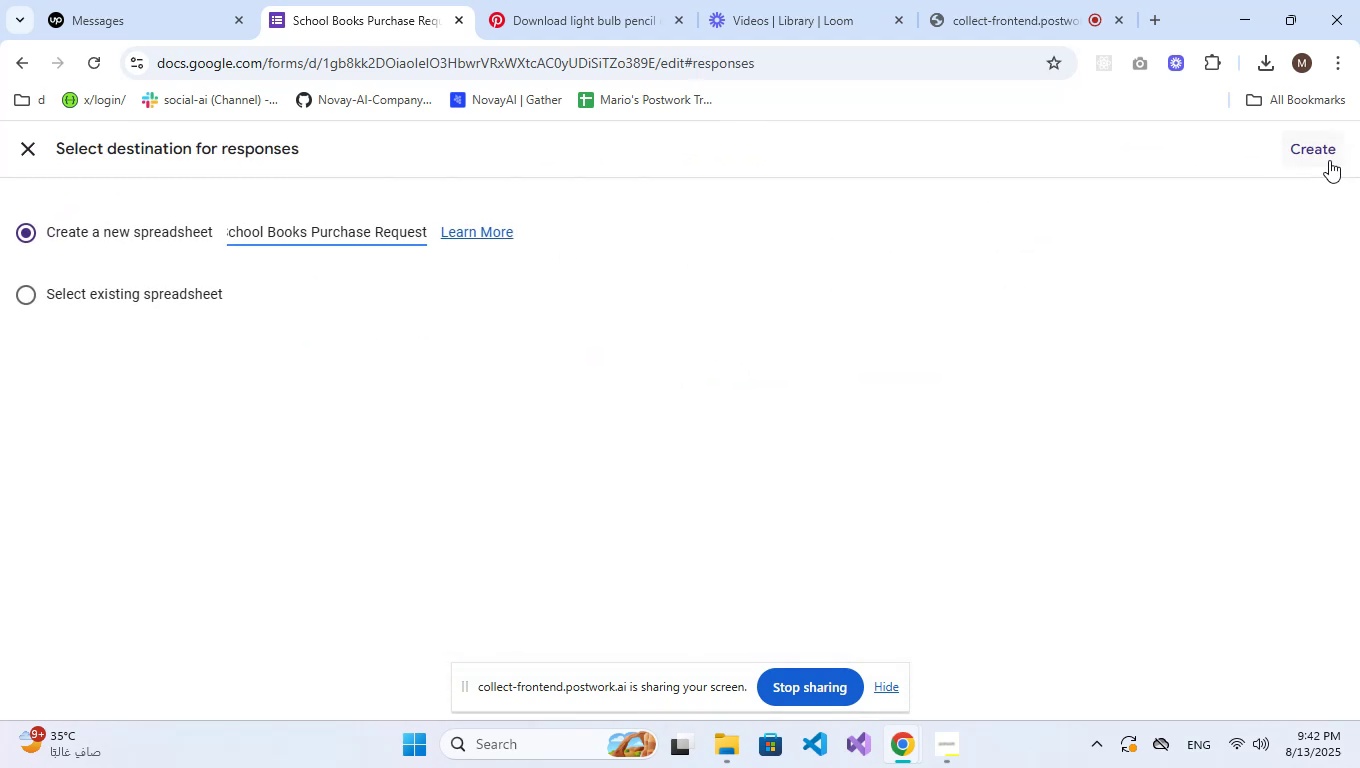 
left_click([1326, 144])
 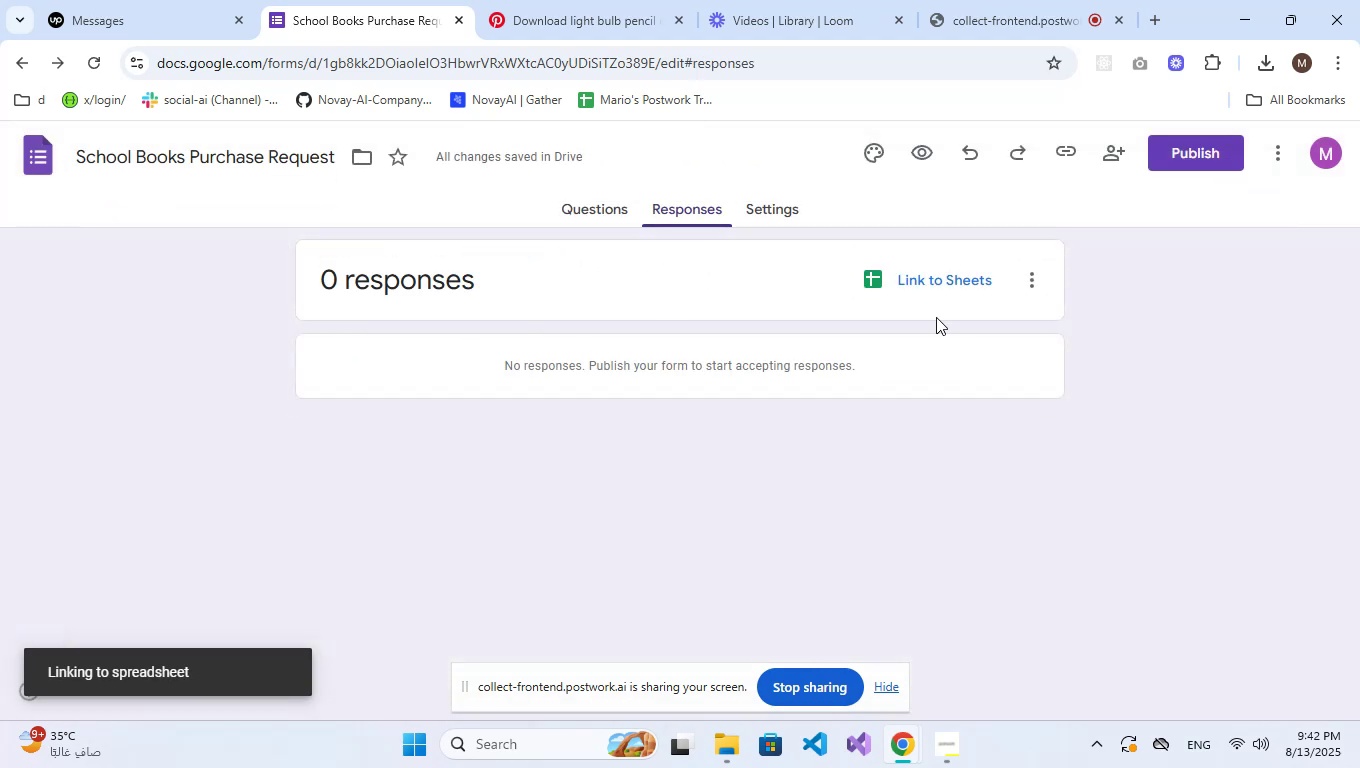 
left_click([764, 213])
 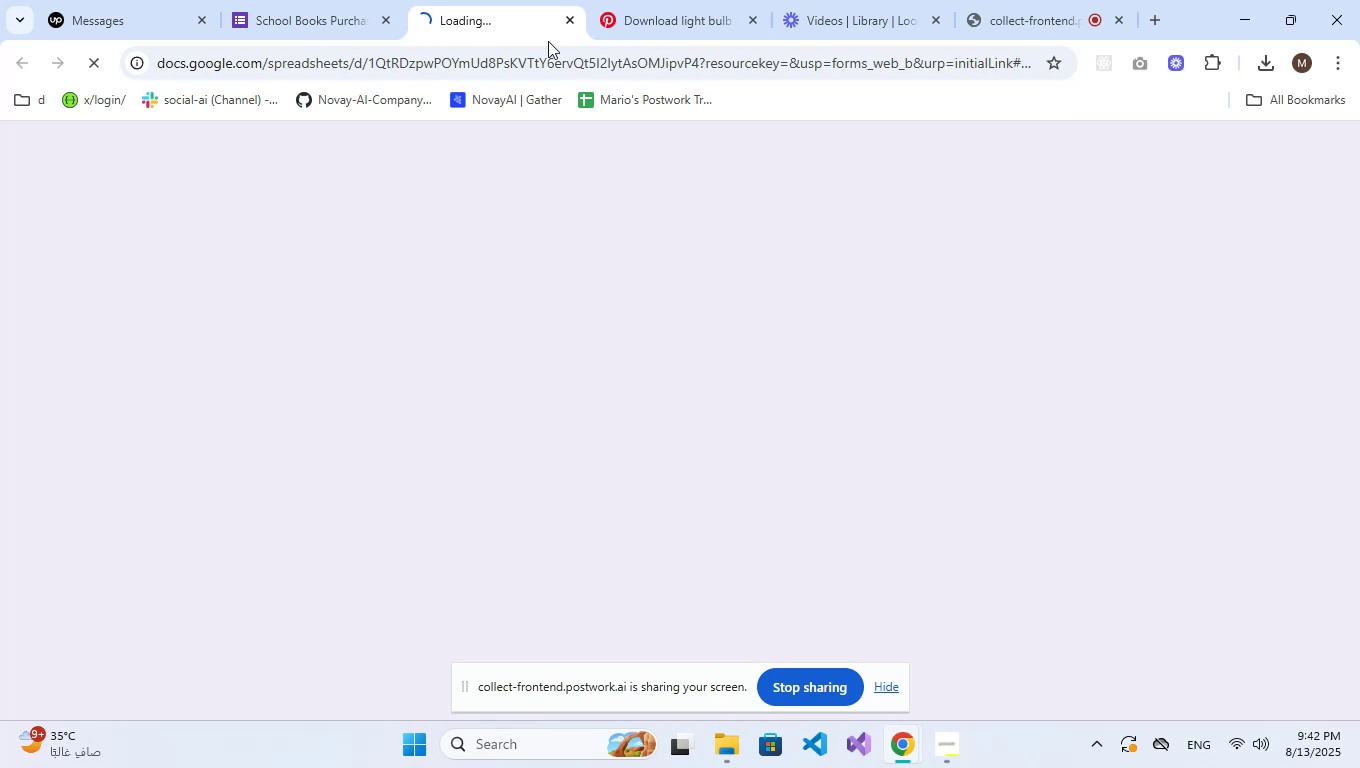 
left_click([562, 24])
 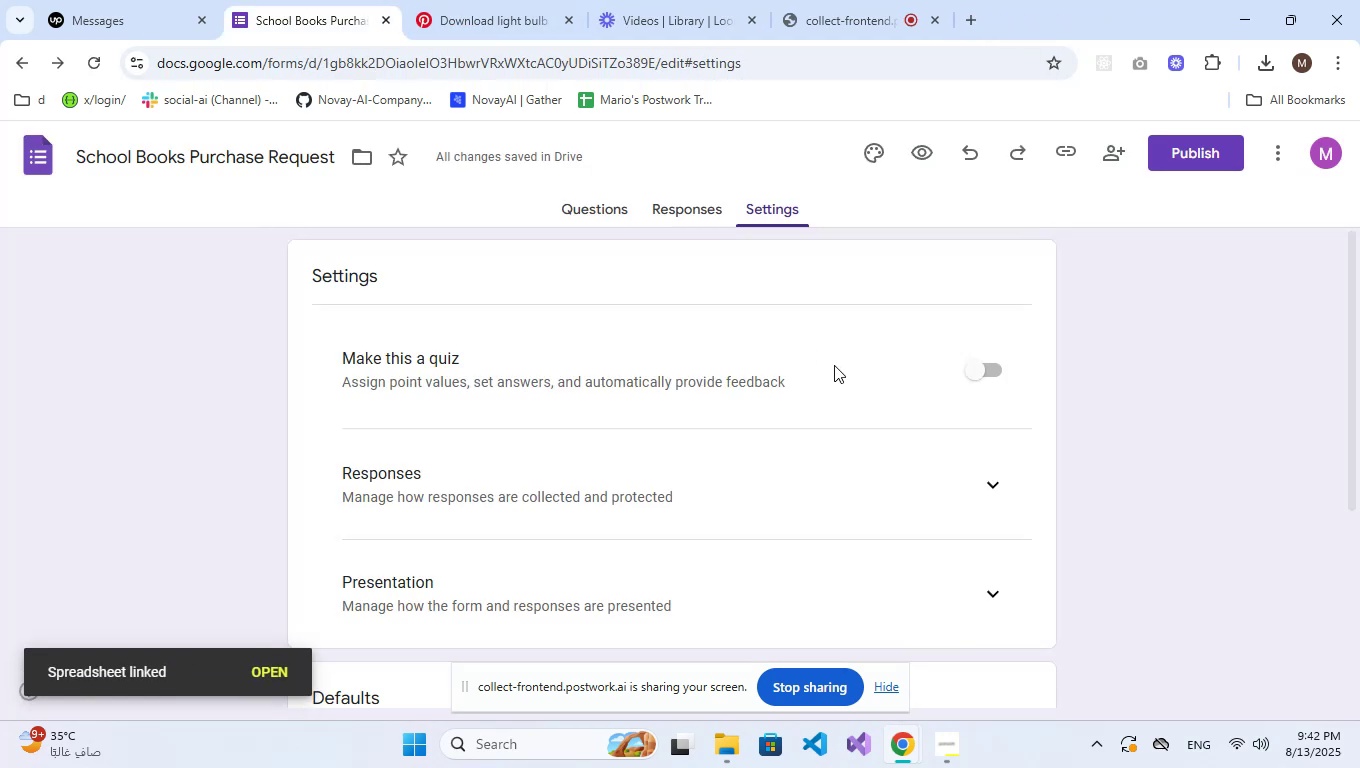 
scroll: coordinate [883, 457], scroll_direction: down, amount: 4.0
 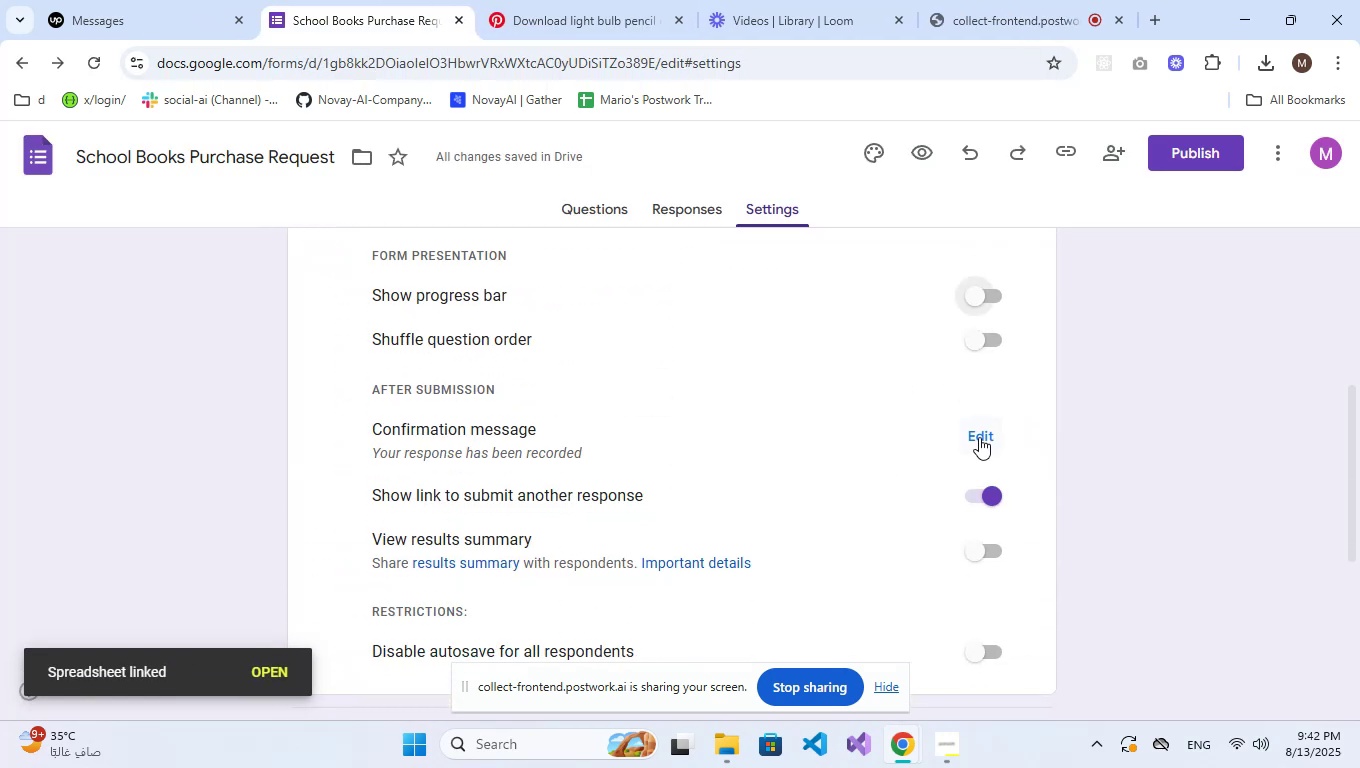 
left_click([979, 437])
 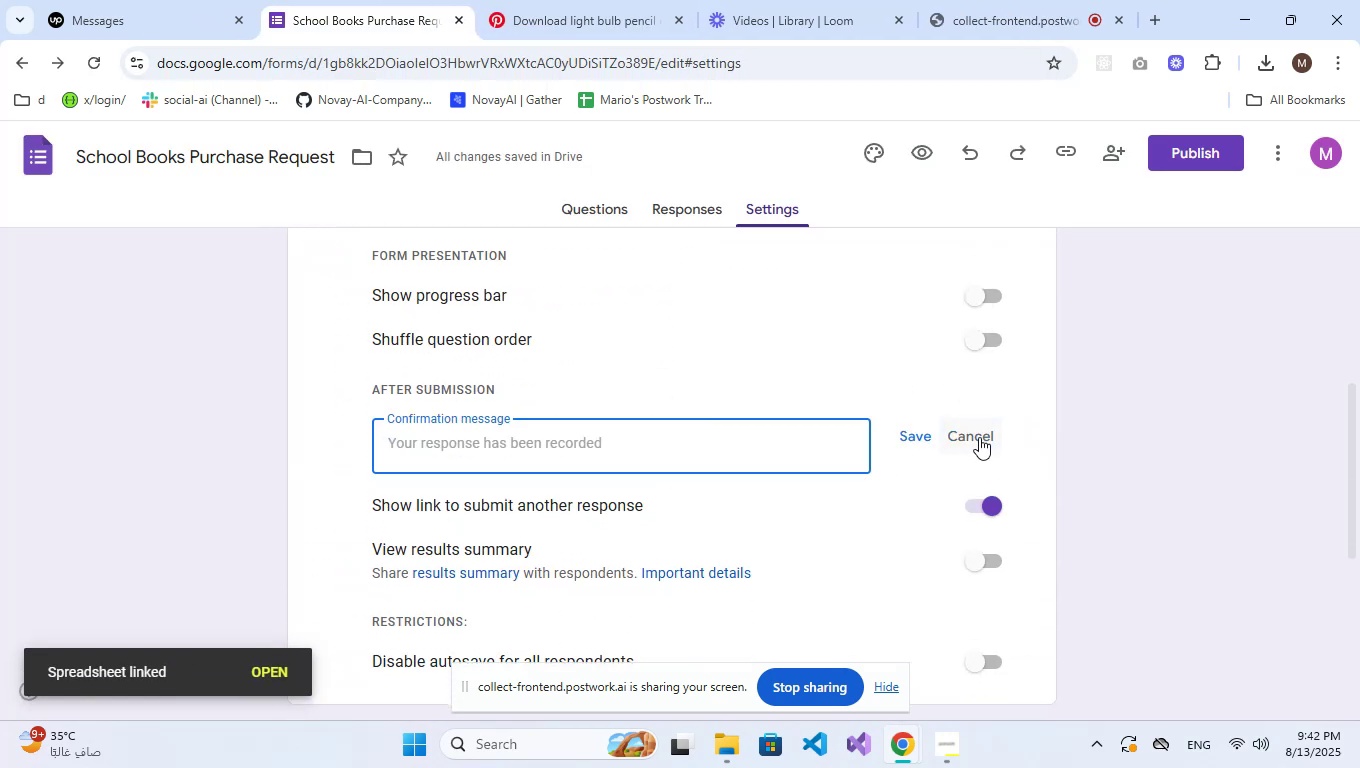 
left_click([527, 443])
 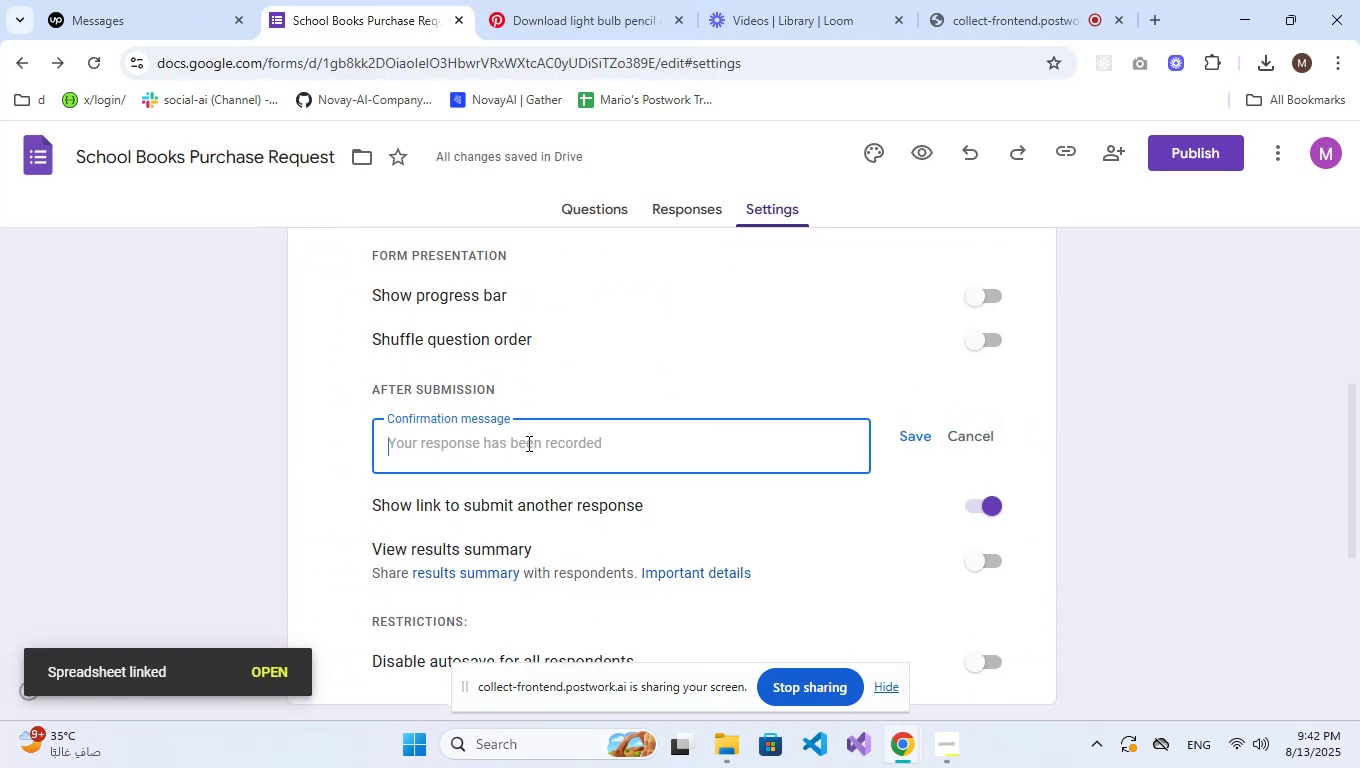 
type(Your book request has been submitted successfullt)
key(Backspace)
type(y.)
key(Backspace)
type(!)
 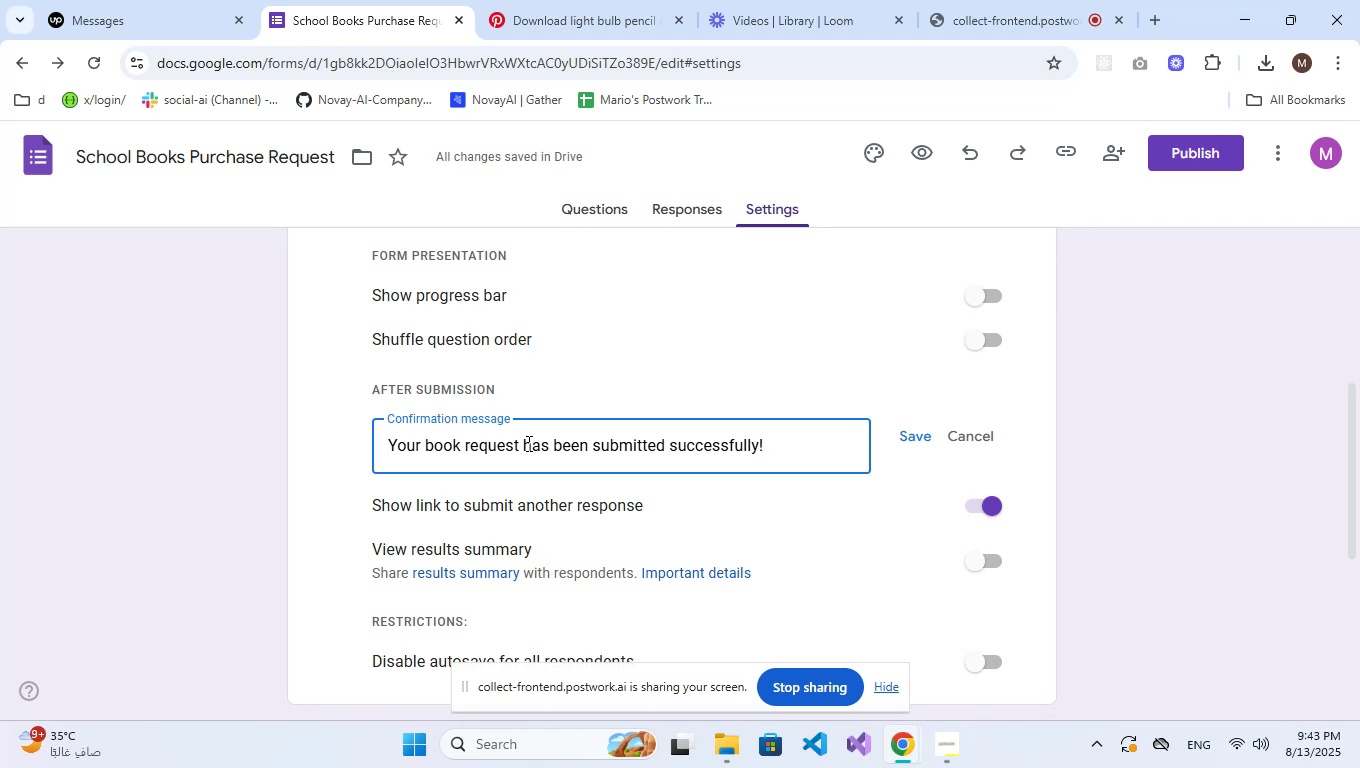 
left_click([906, 443])
 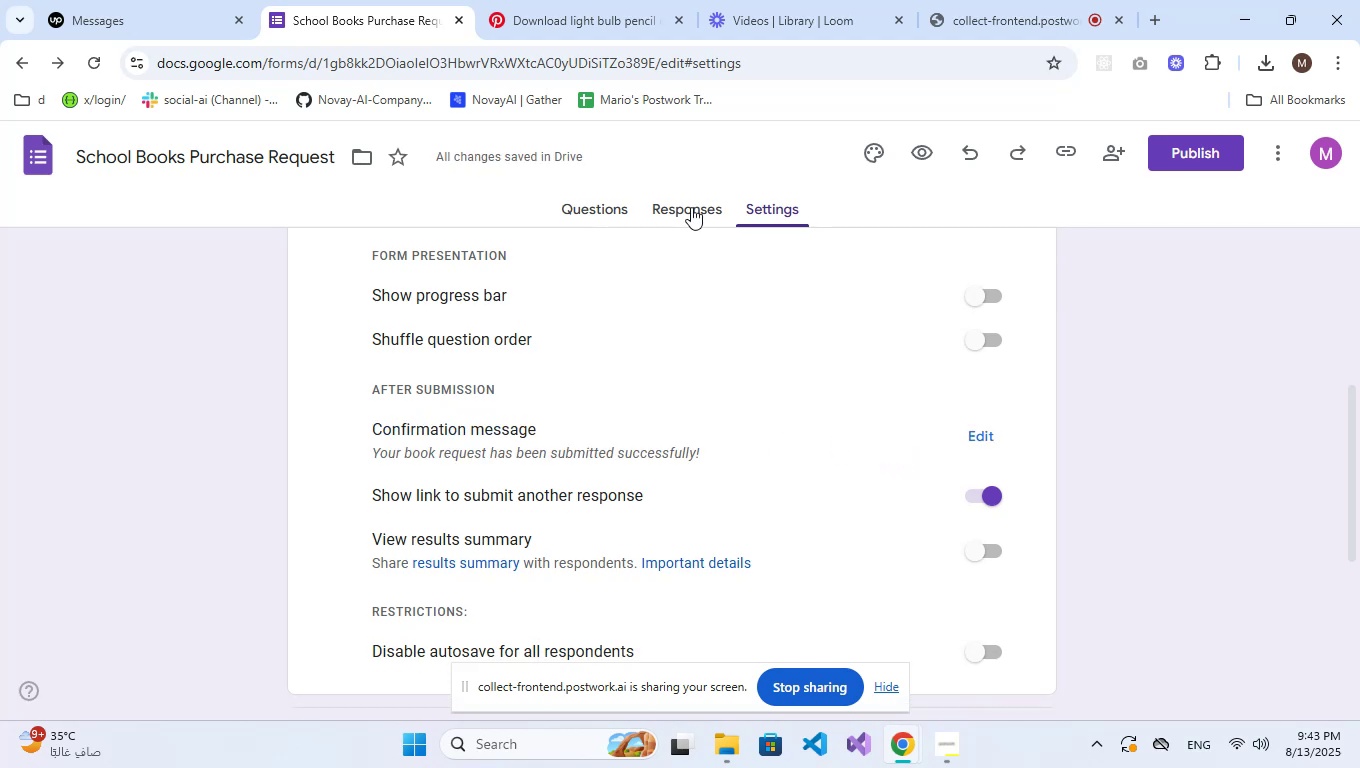 
left_click([560, 215])
 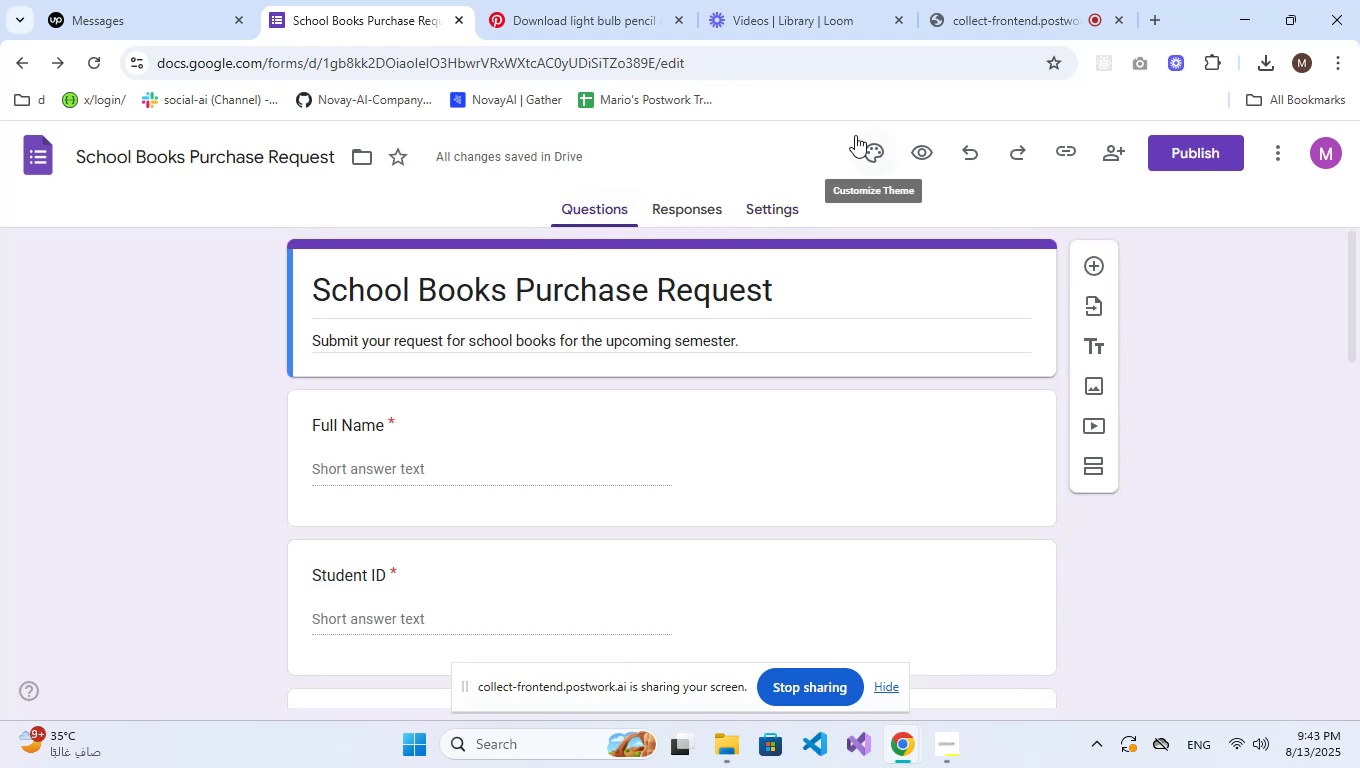 
left_click([873, 149])
 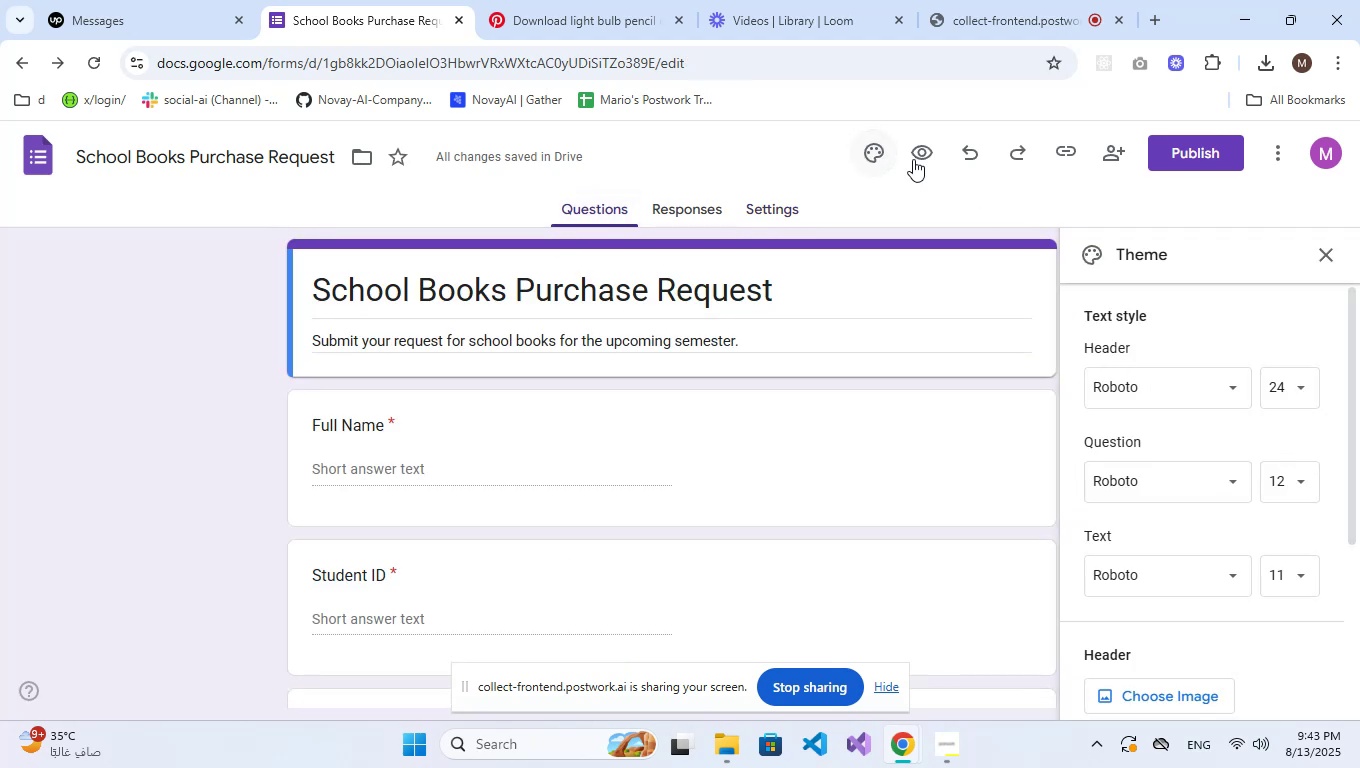 
scroll: coordinate [1292, 548], scroll_direction: down, amount: 5.0
 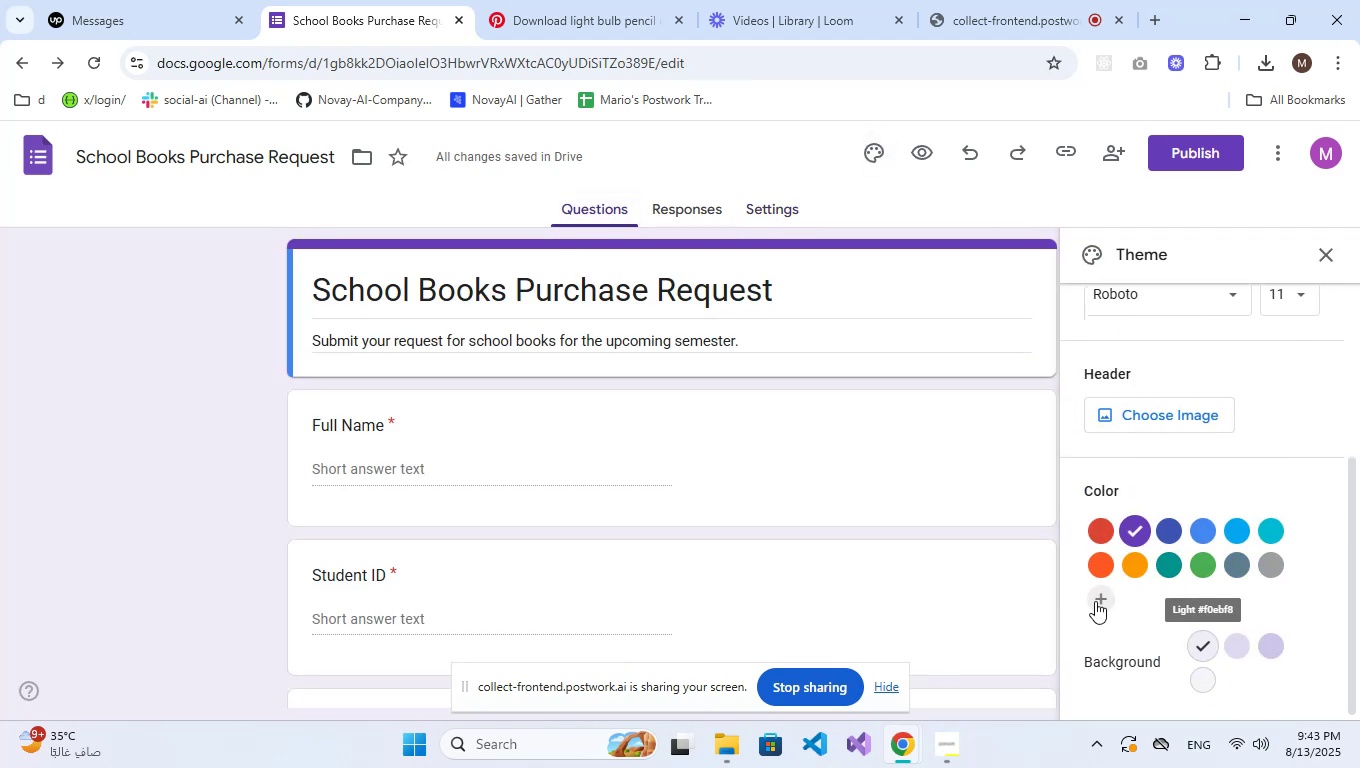 
left_click([1095, 601])
 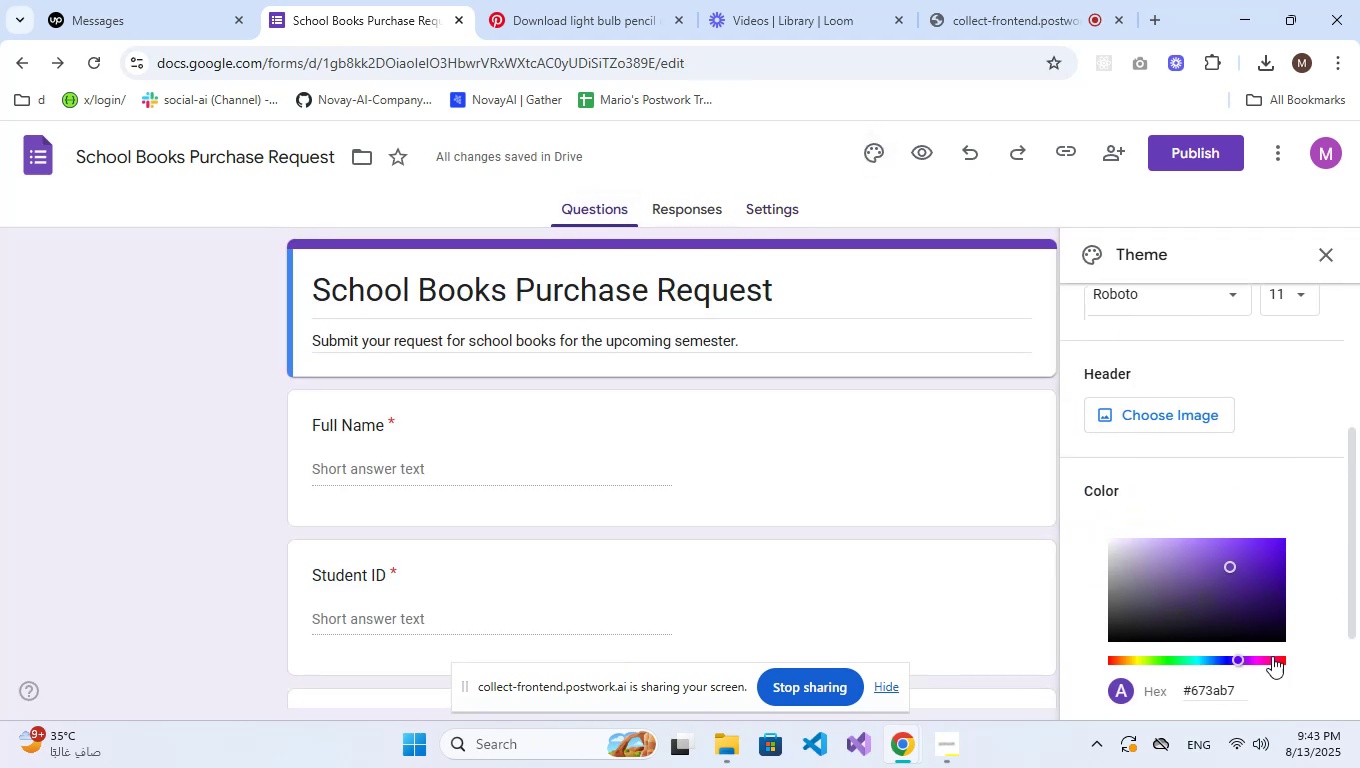 
scroll: coordinate [1262, 671], scroll_direction: down, amount: 2.0
 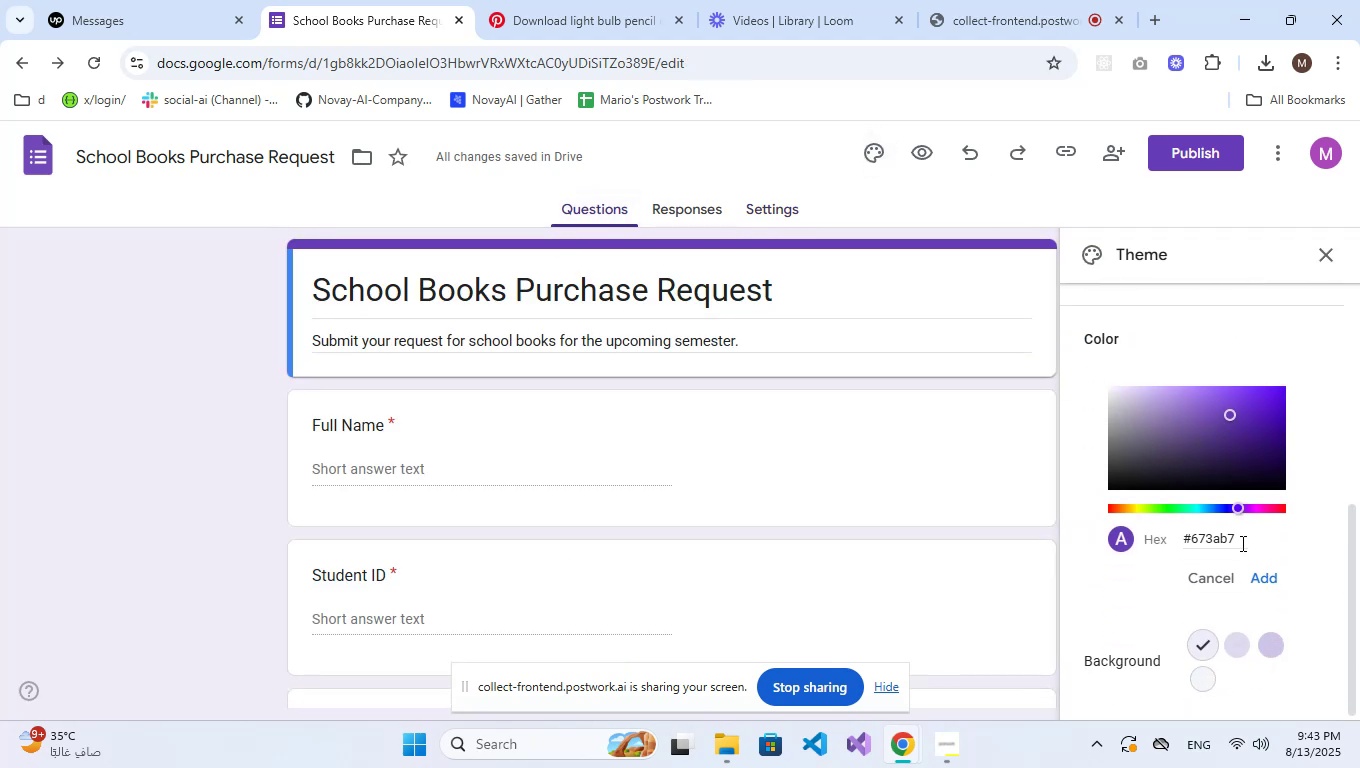 
left_click_drag(start_coordinate=[1241, 543], to_coordinate=[1193, 543])
 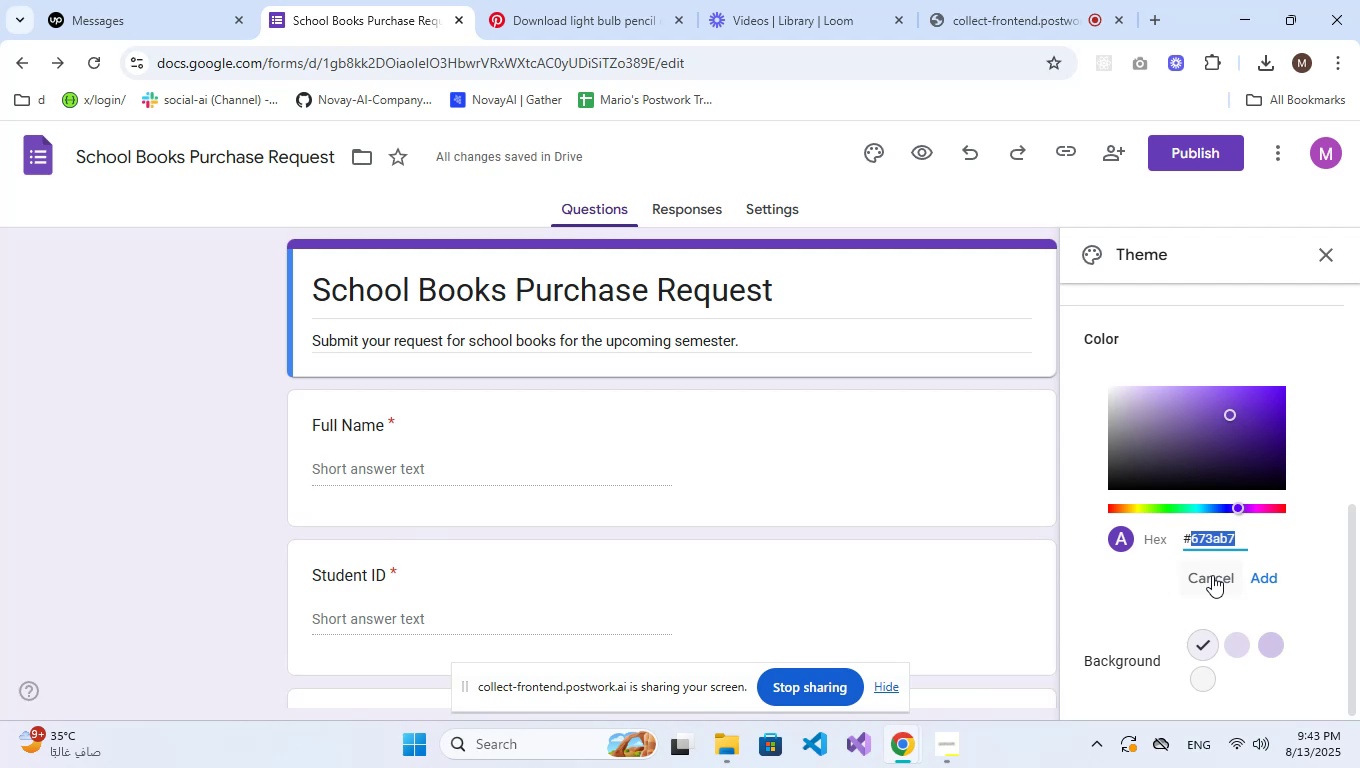 
type(007bff)
 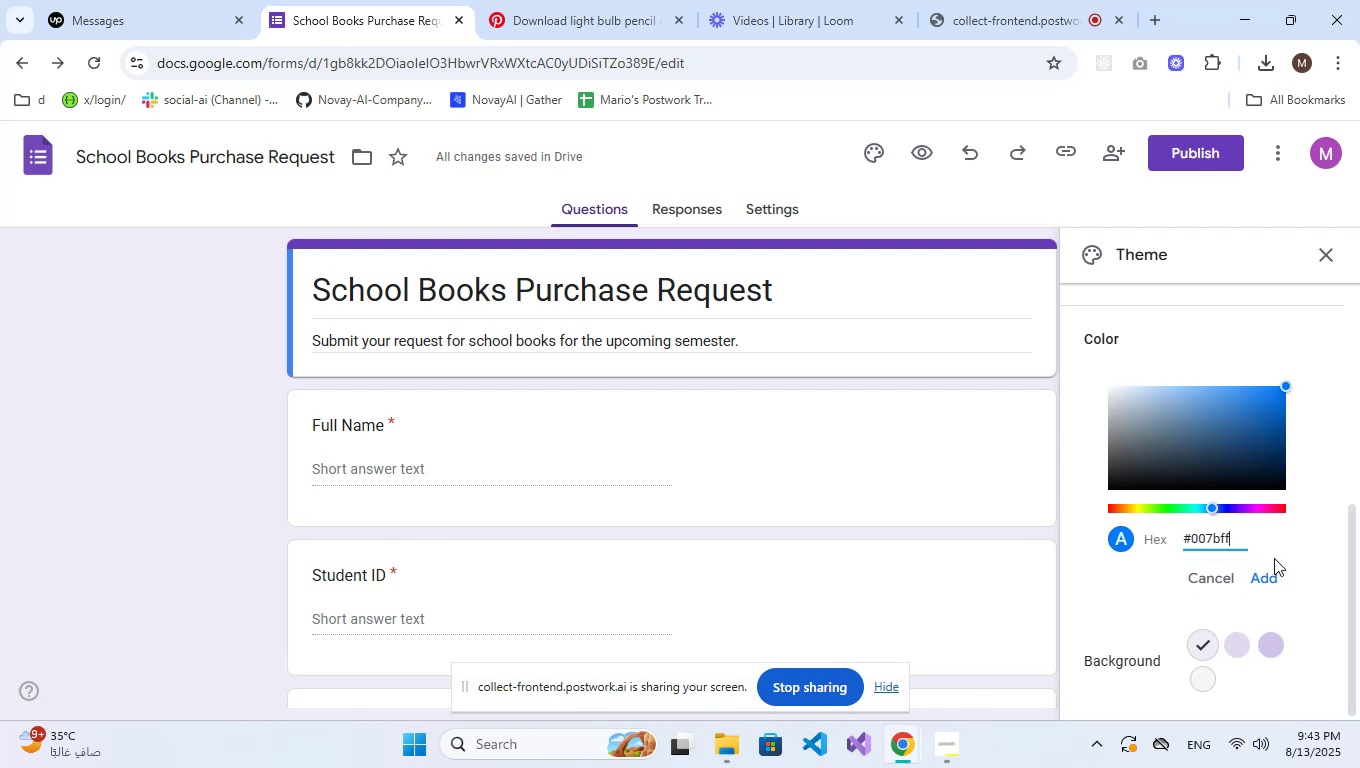 
left_click([1265, 567])
 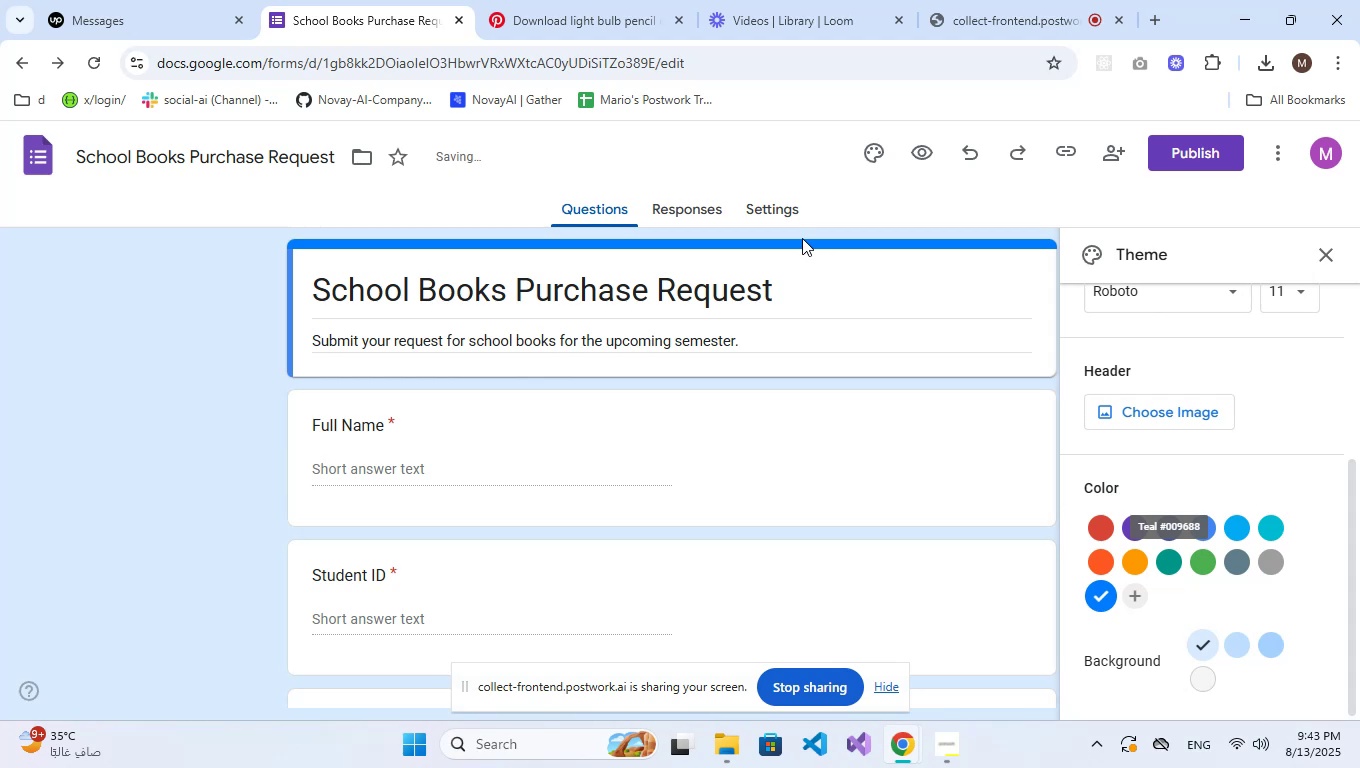 
left_click([1322, 248])
 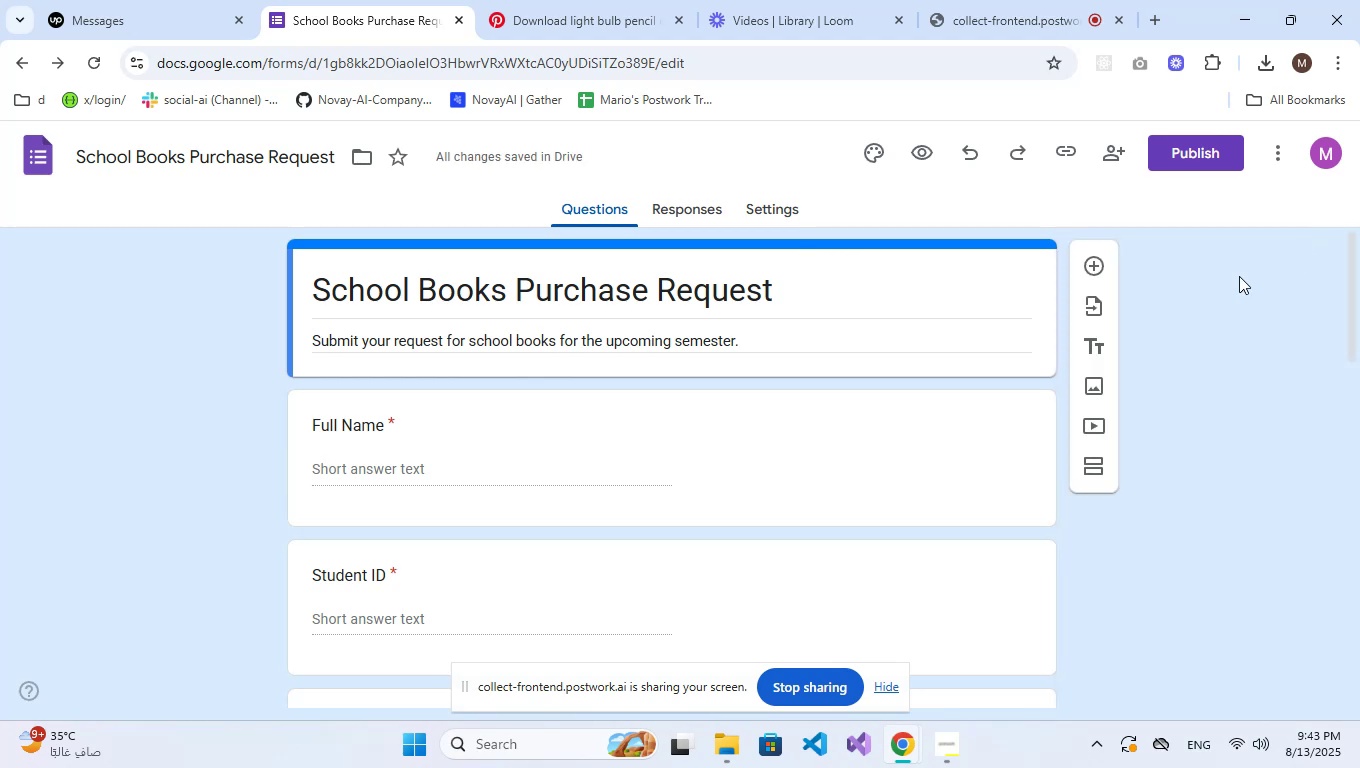 
scroll: coordinate [1003, 355], scroll_direction: down, amount: 14.0
 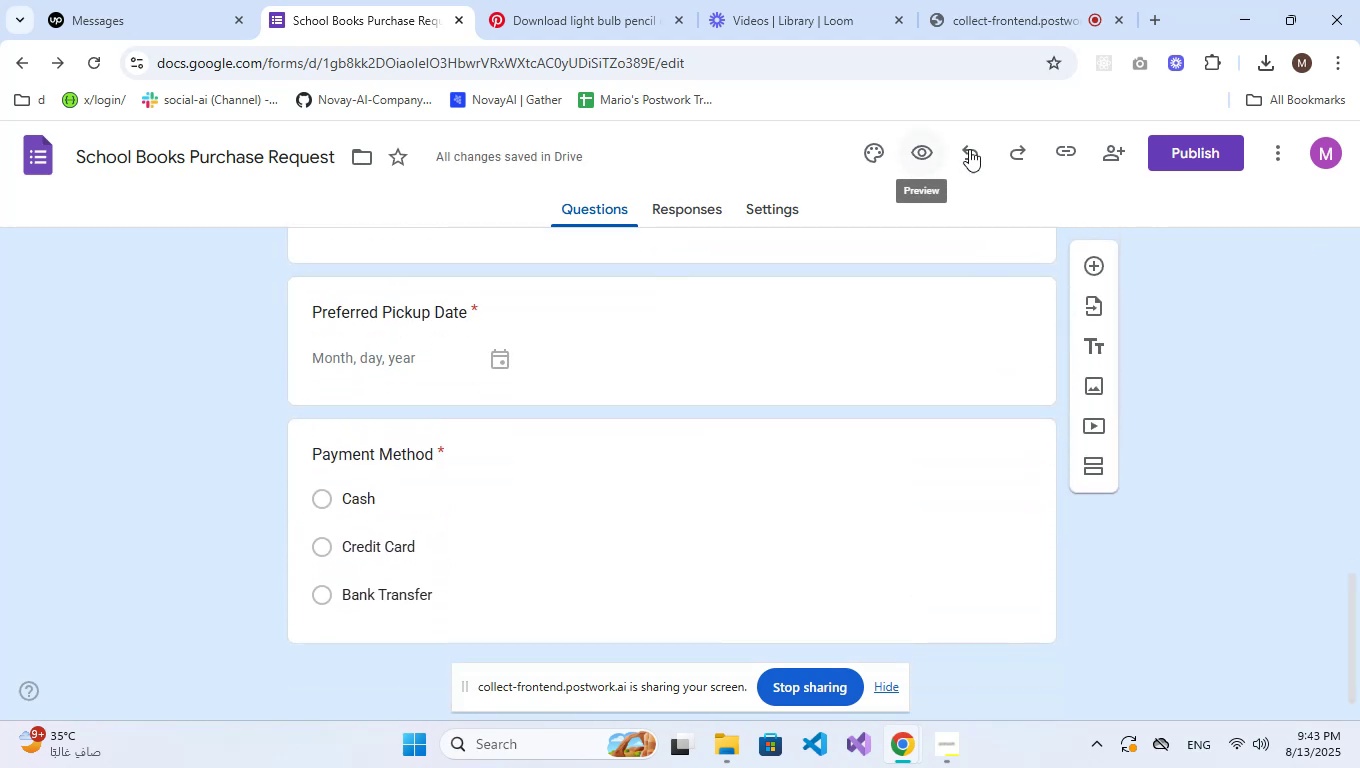 
left_click([1169, 155])
 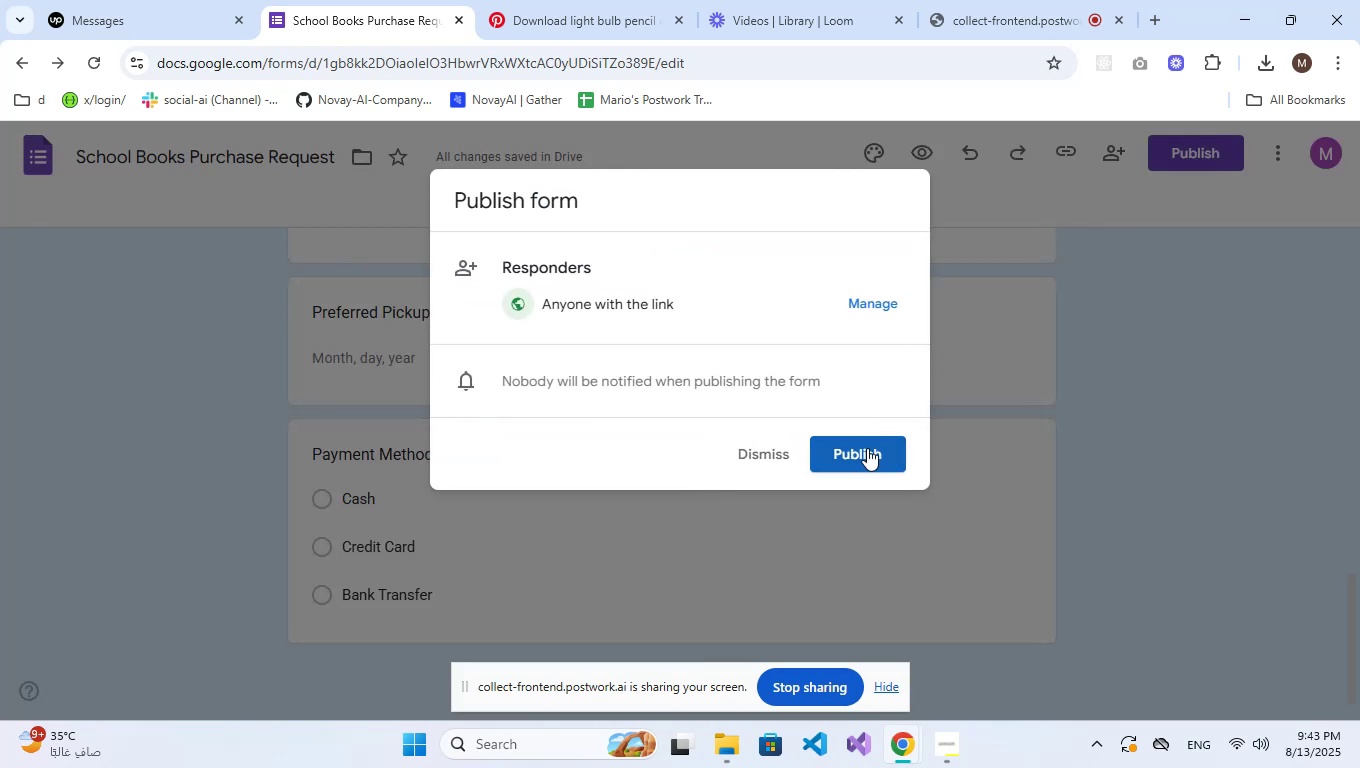 
left_click([850, 462])
 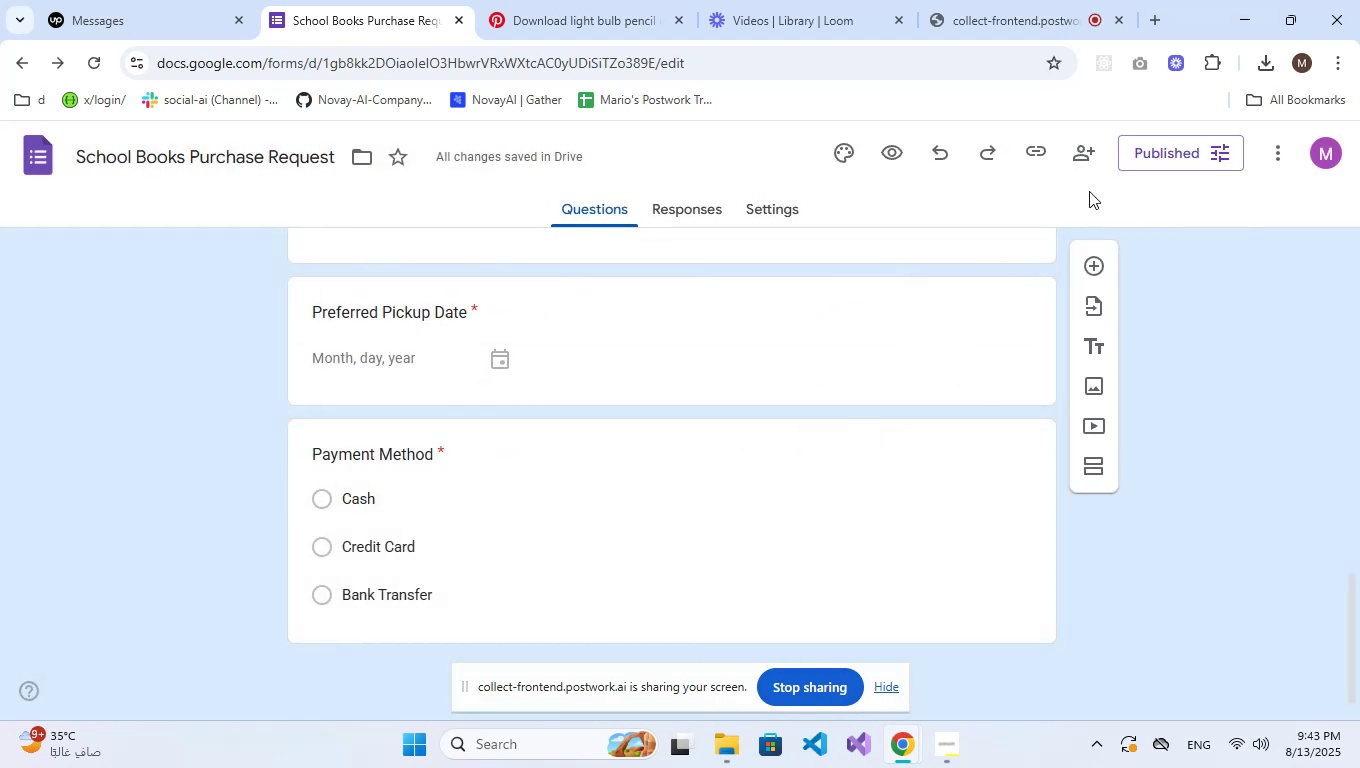 
double_click([1162, 149])
 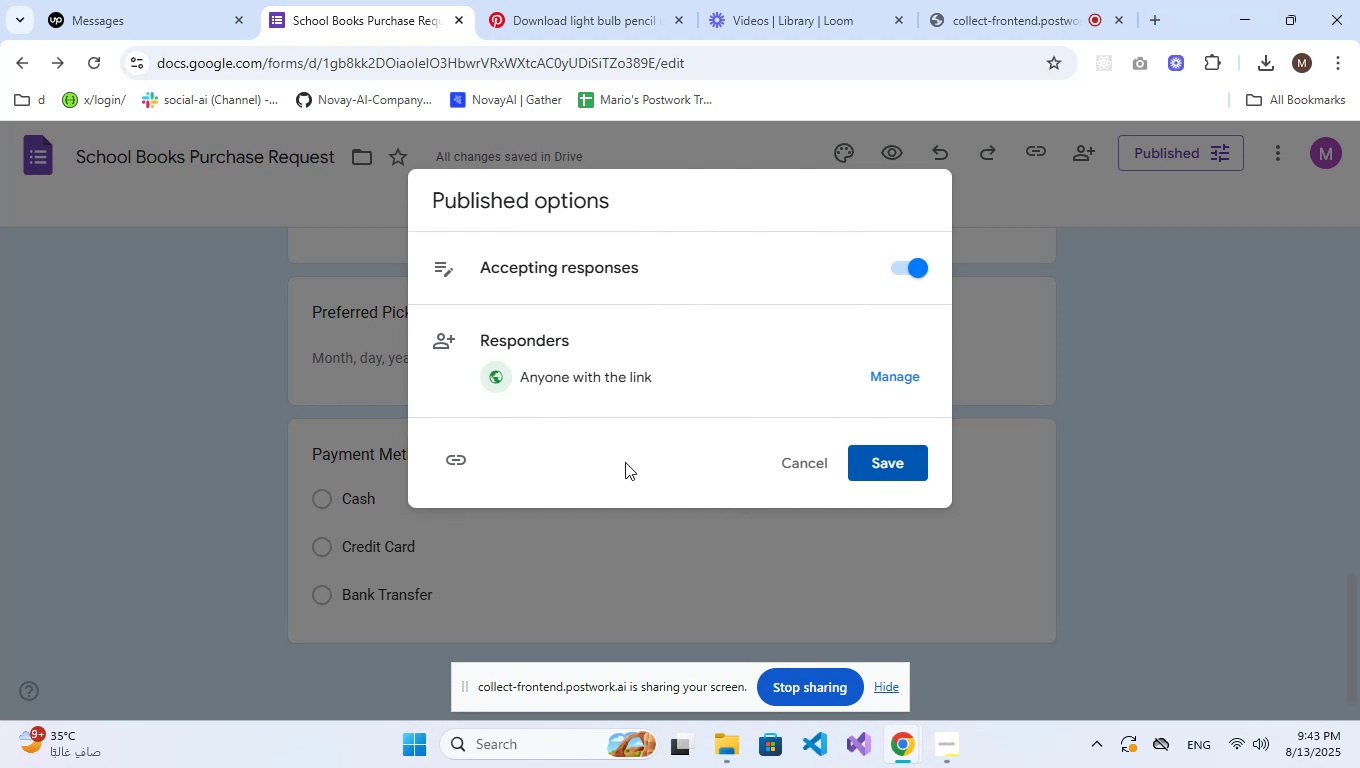 
left_click([476, 464])
 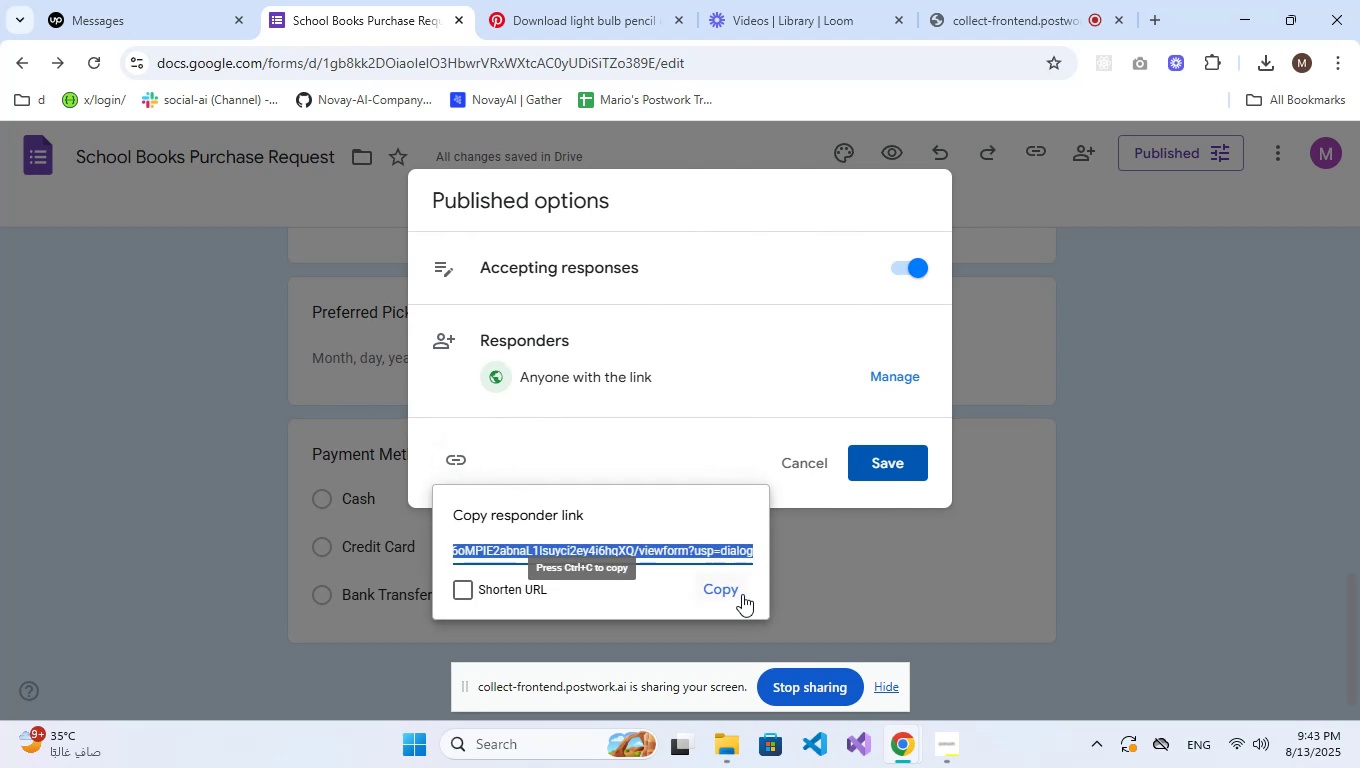 
left_click([733, 590])
 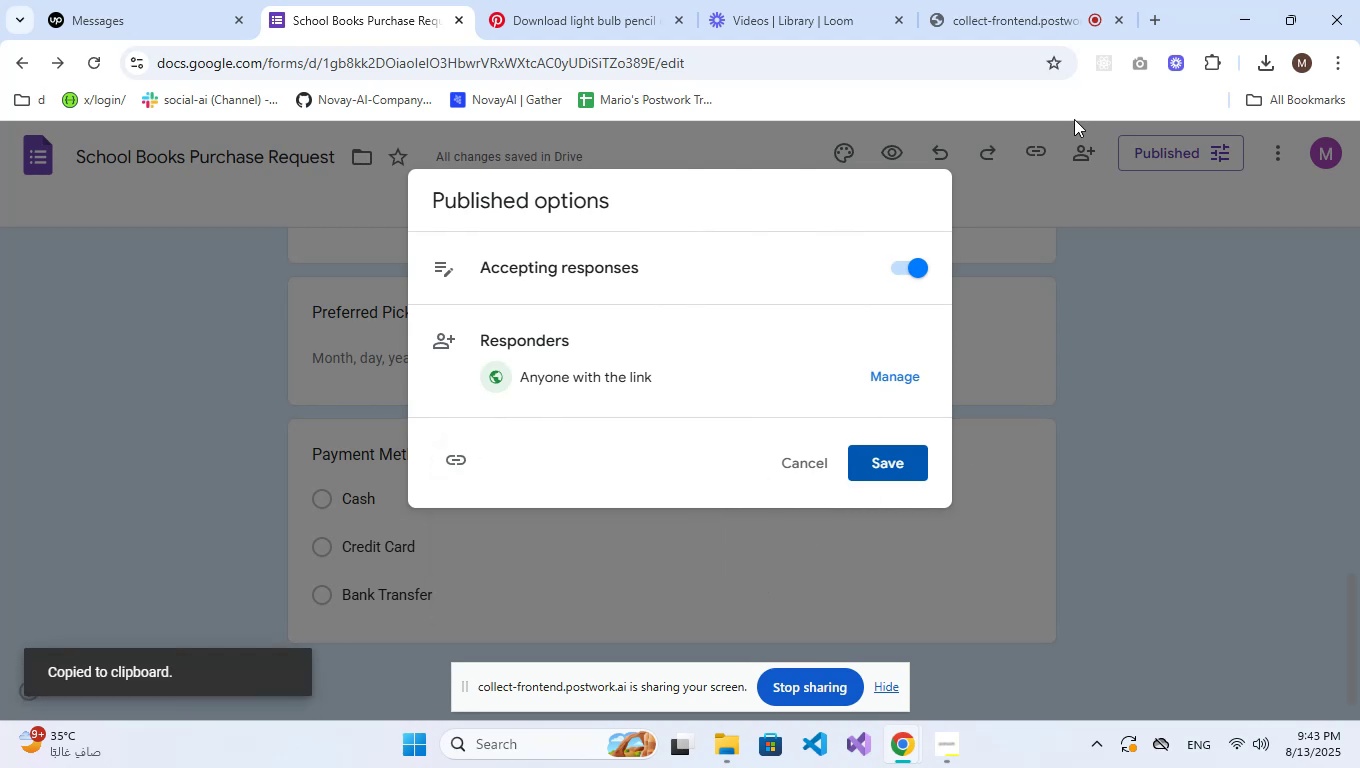 
left_click([1150, 23])
 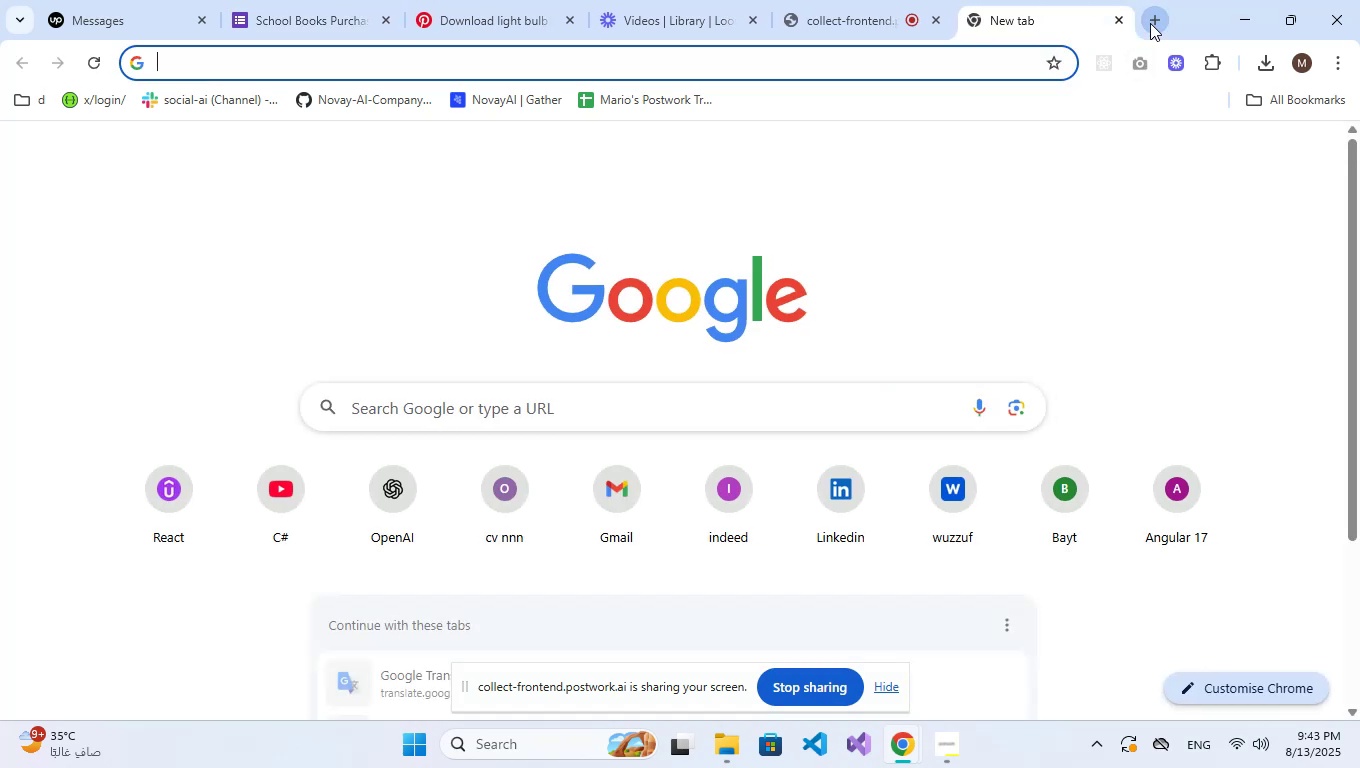 
key(Control+V)
 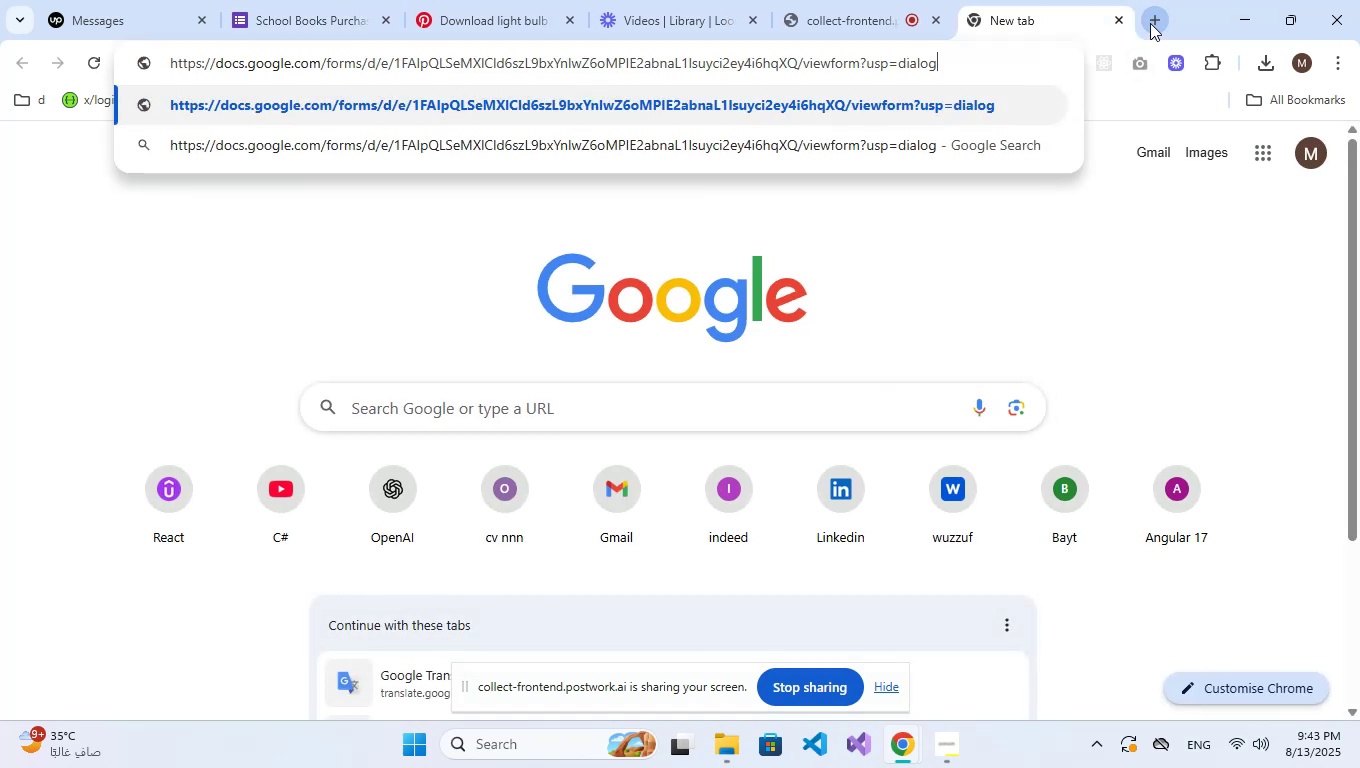 
key(NumpadEnter)
 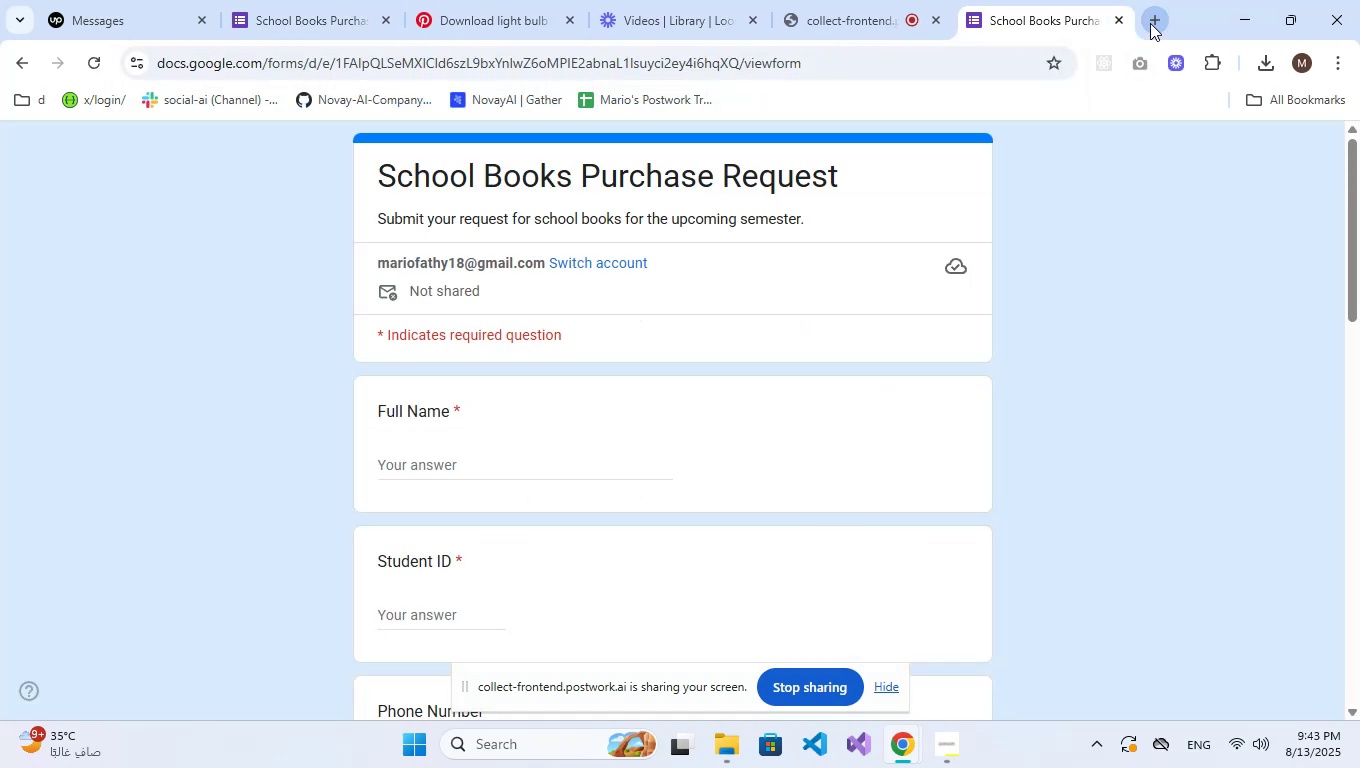 
left_click([858, 0])
 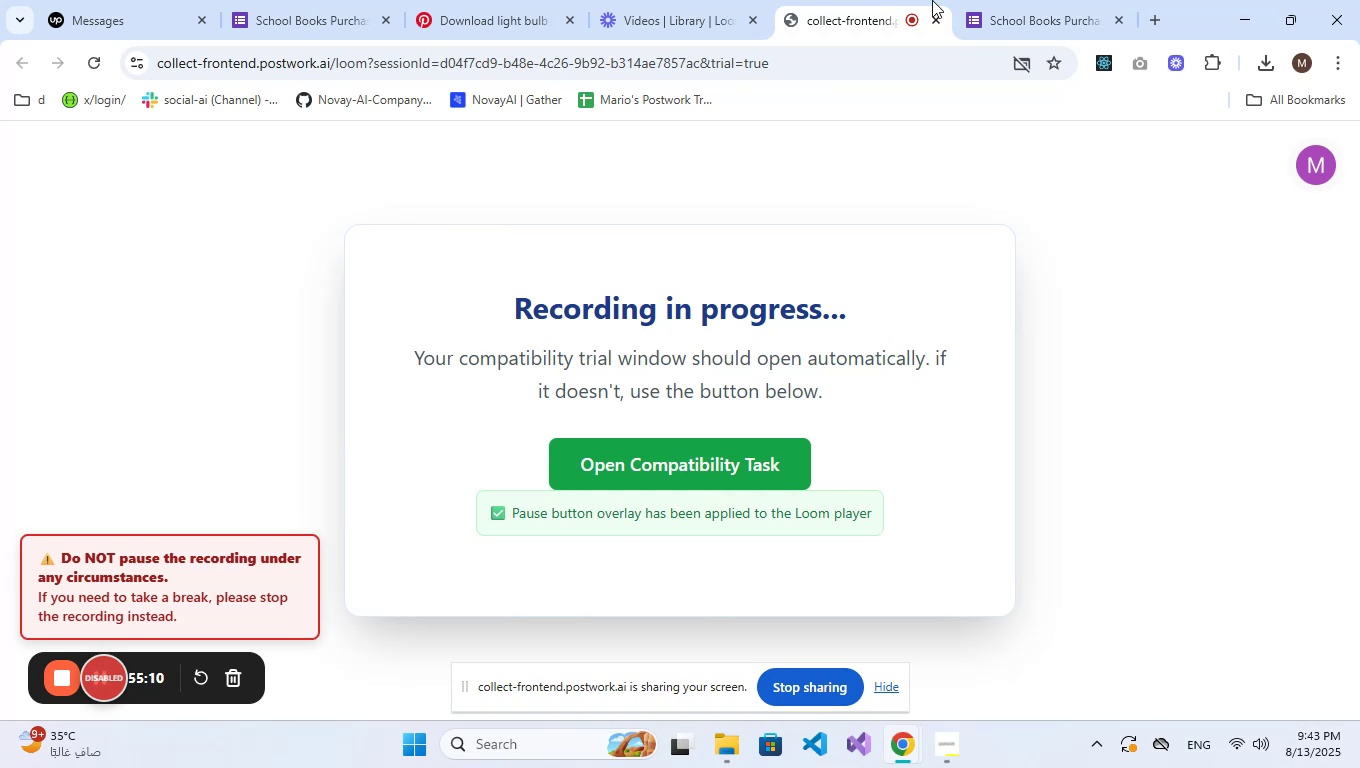 
left_click([1041, 0])
 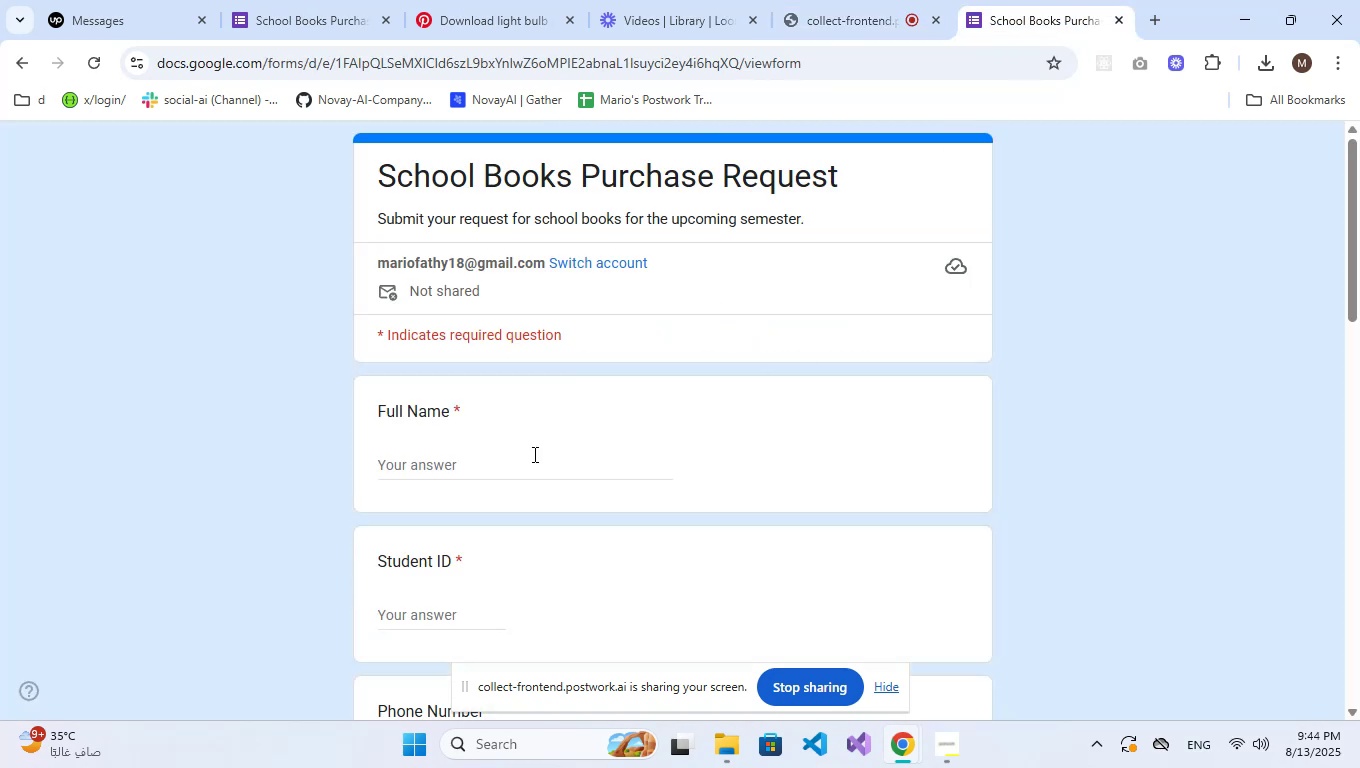 
left_click([496, 456])
 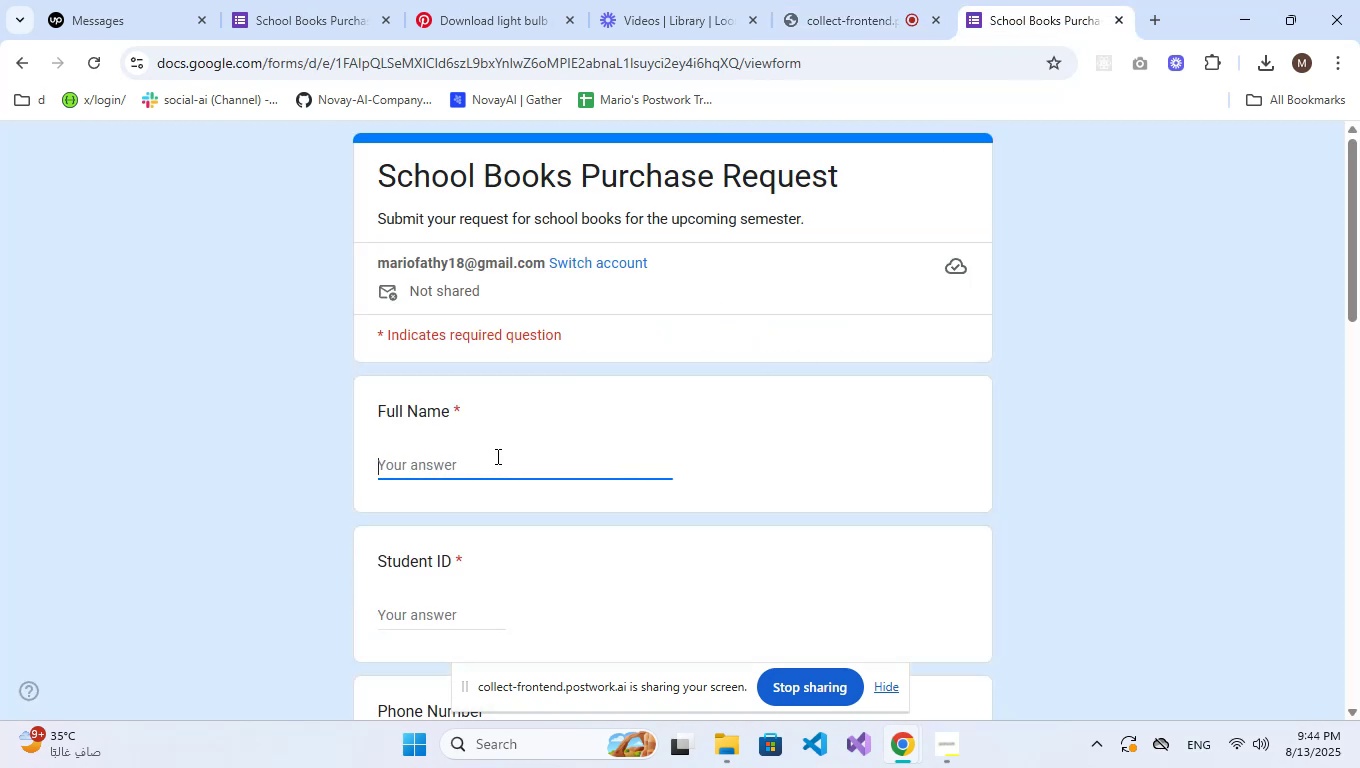 
wait(9.55)
 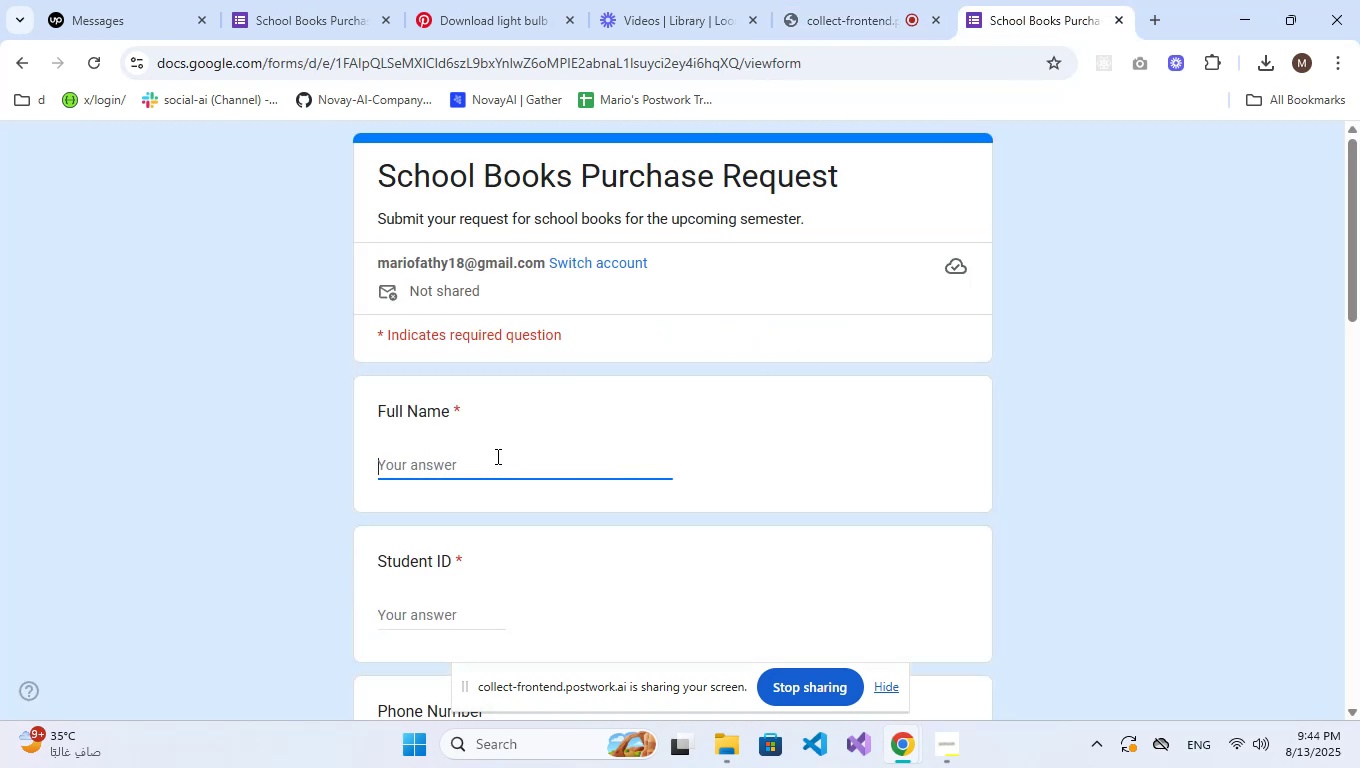 
type(Mariooo)
 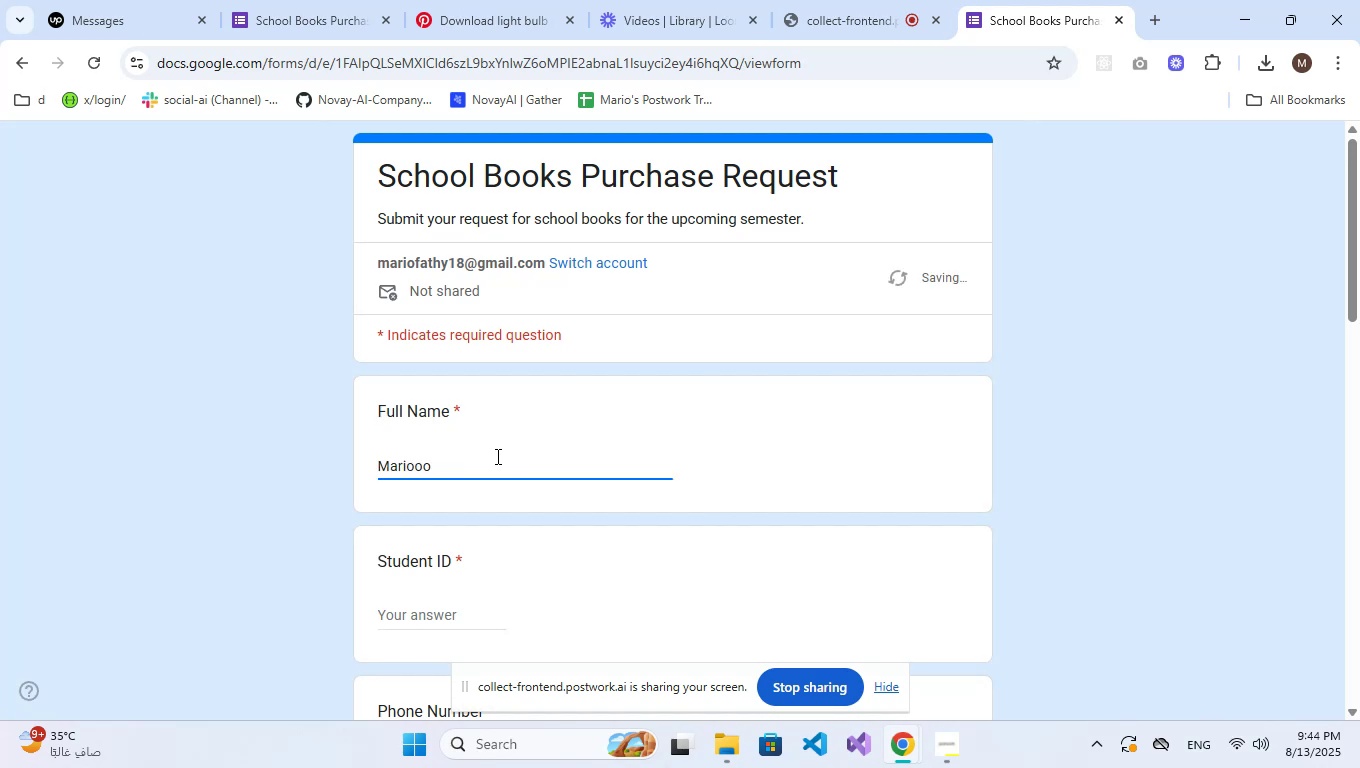 
scroll: coordinate [496, 456], scroll_direction: down, amount: 3.0
 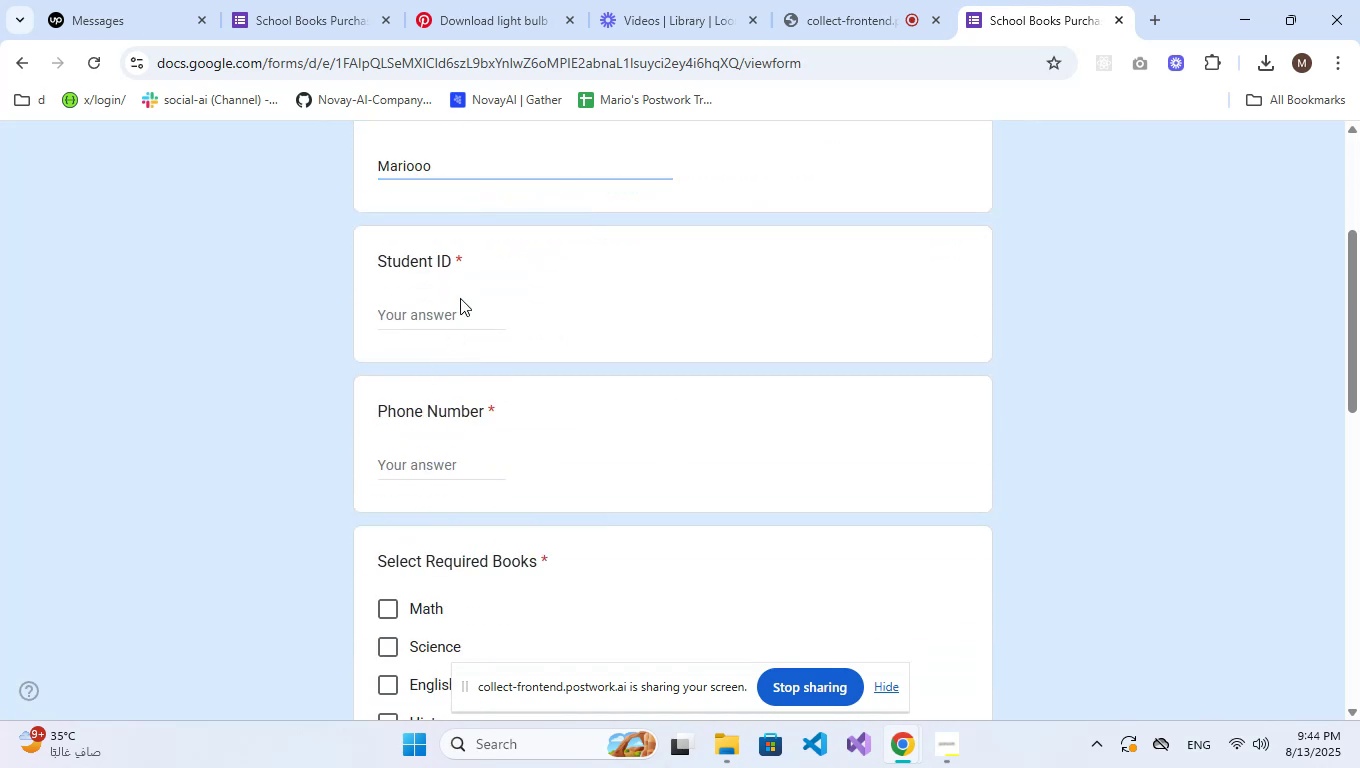 
double_click([453, 319])
 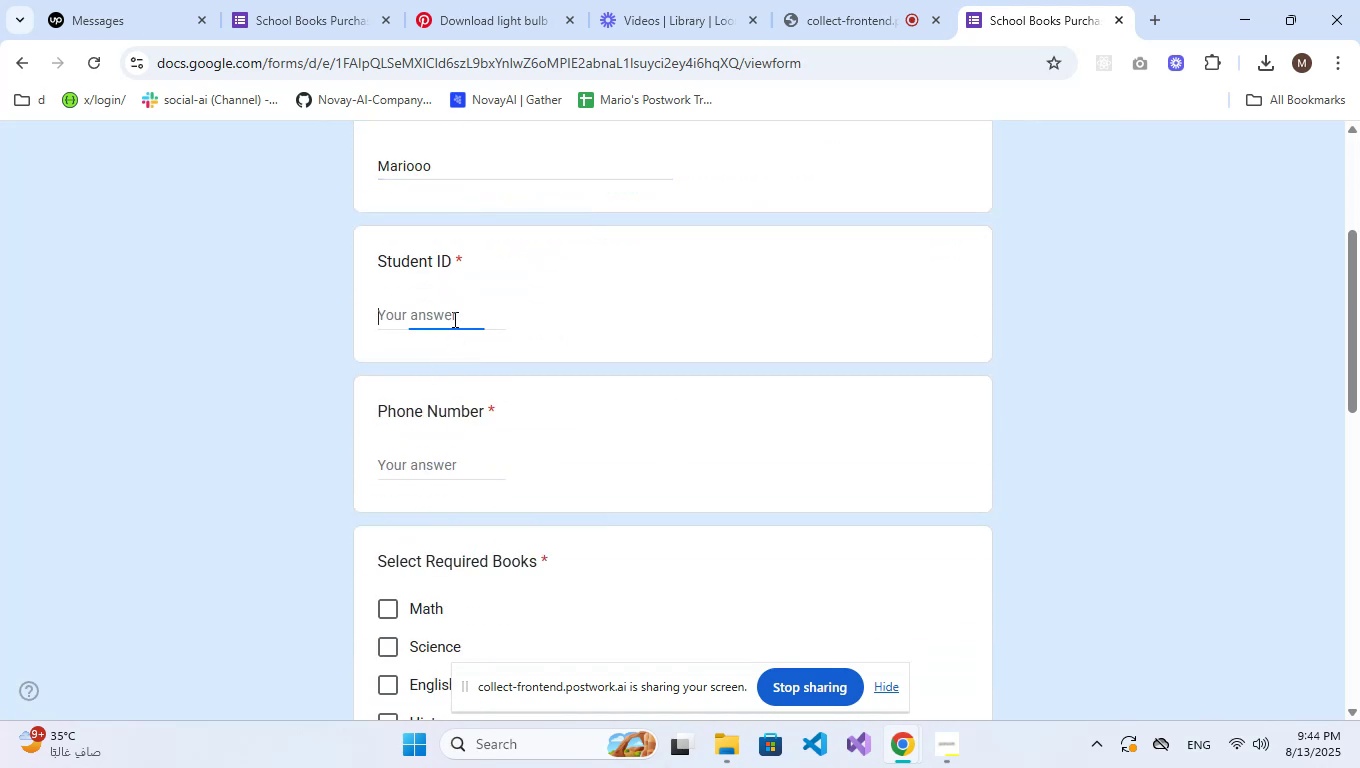 
type(ddddd2065988)
 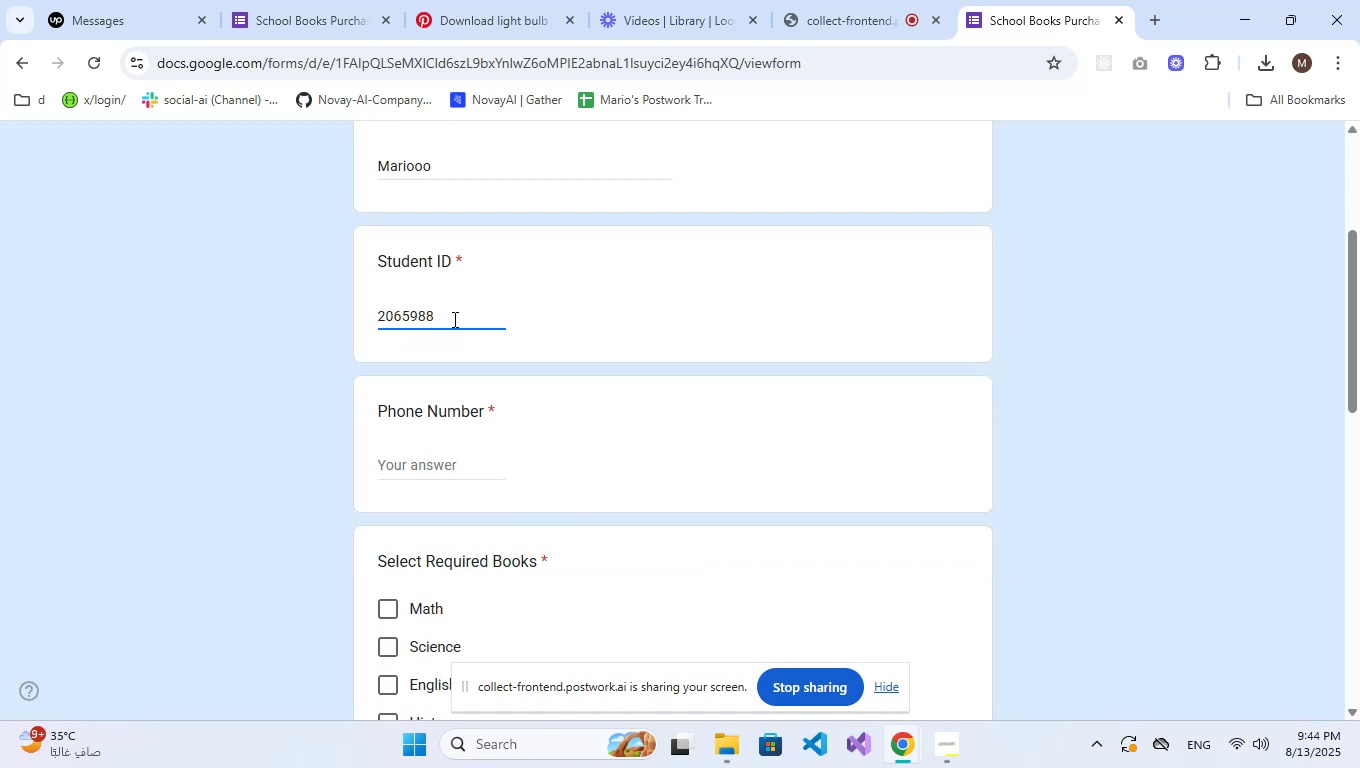 
hold_key(key=Backspace, duration=0.81)
 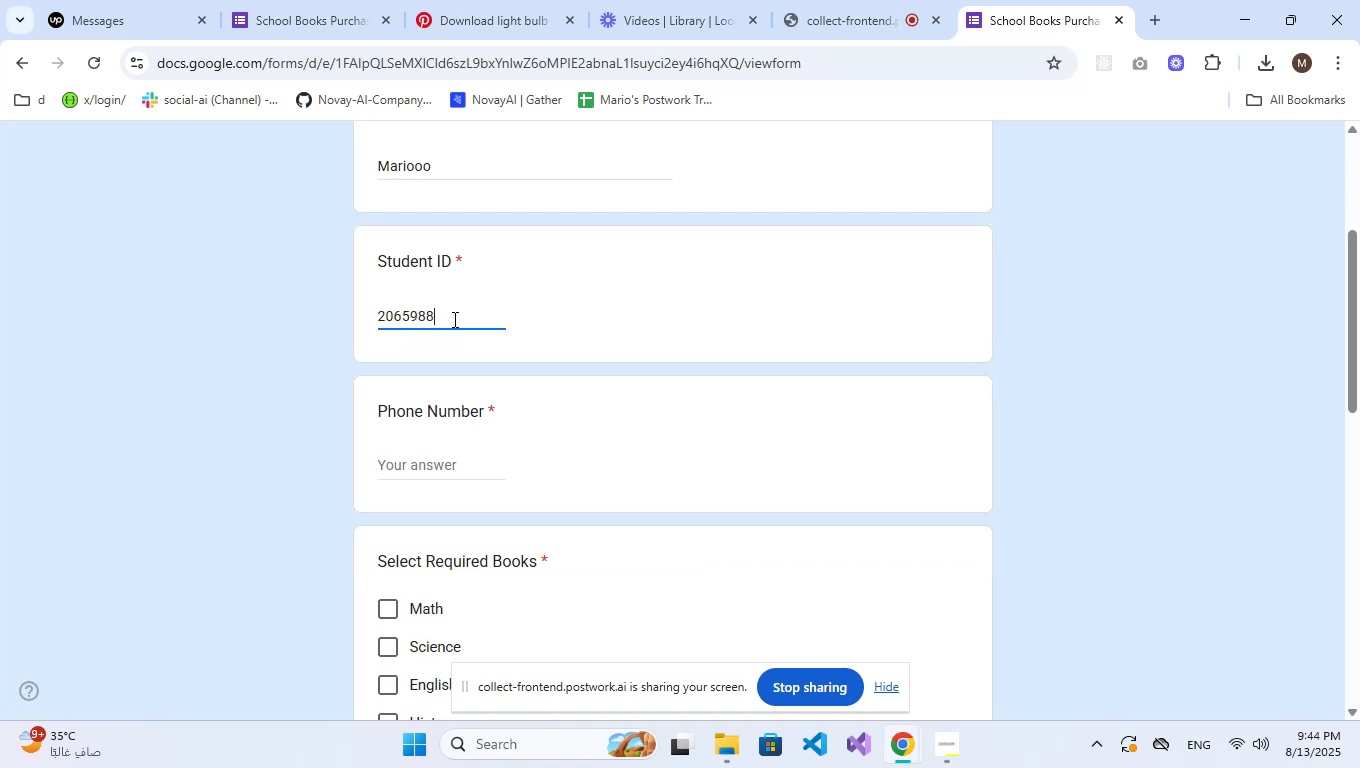 
scroll: coordinate [453, 319], scroll_direction: down, amount: 1.0
 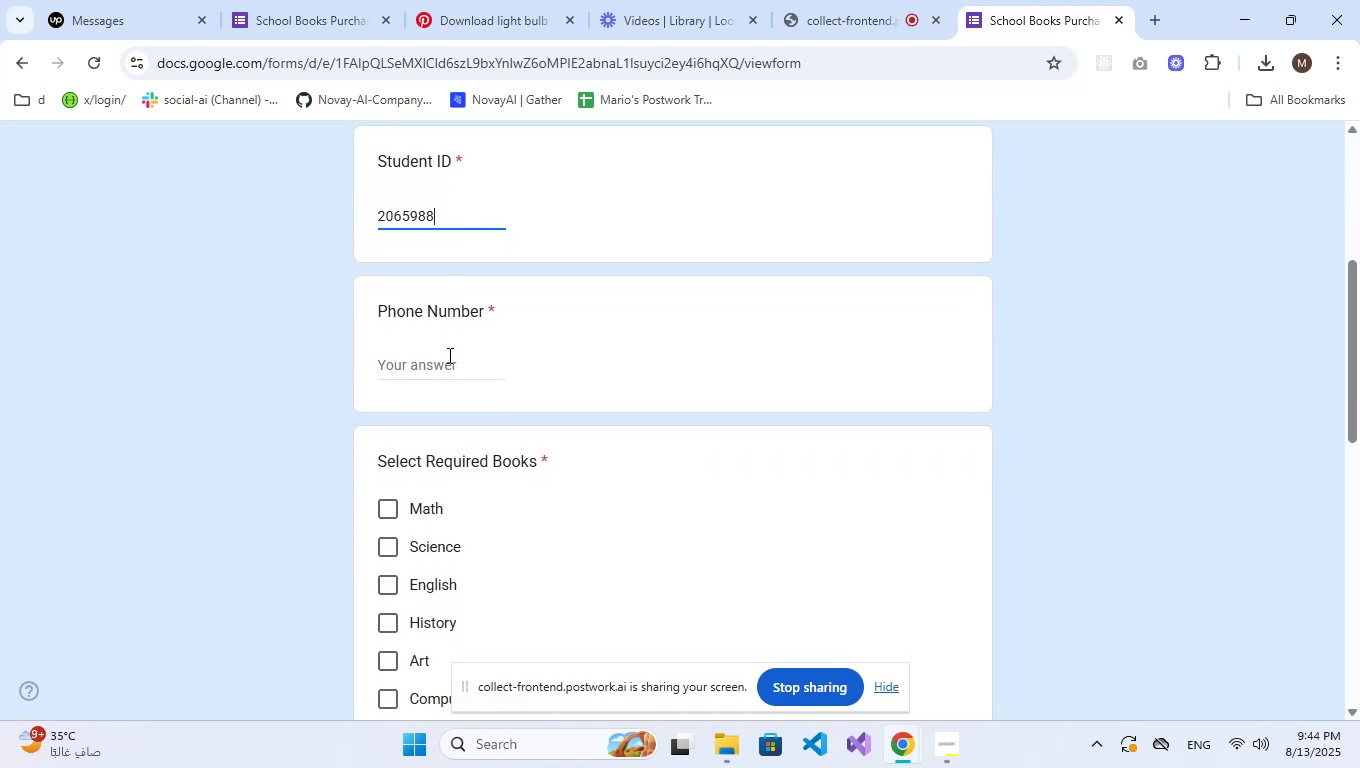 
left_click([448, 355])
 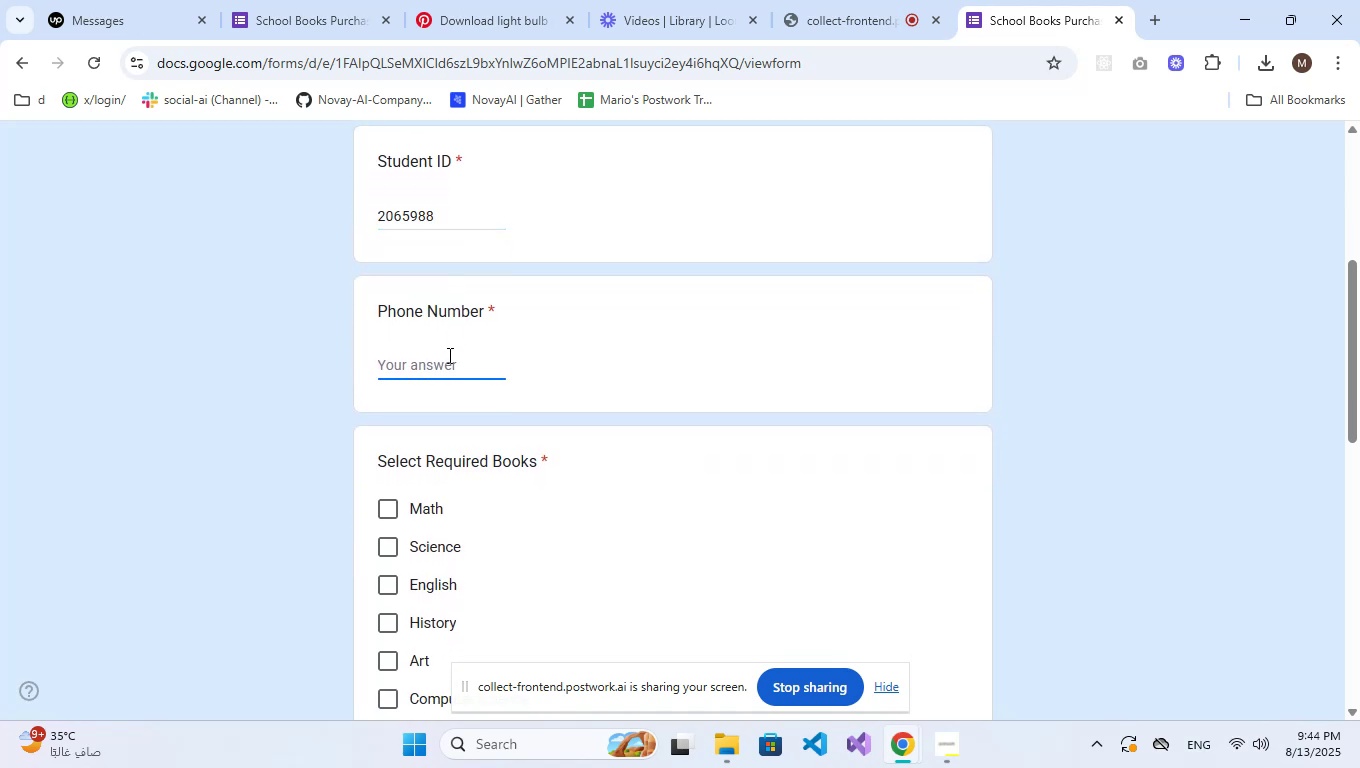 
key(Numpad0)
 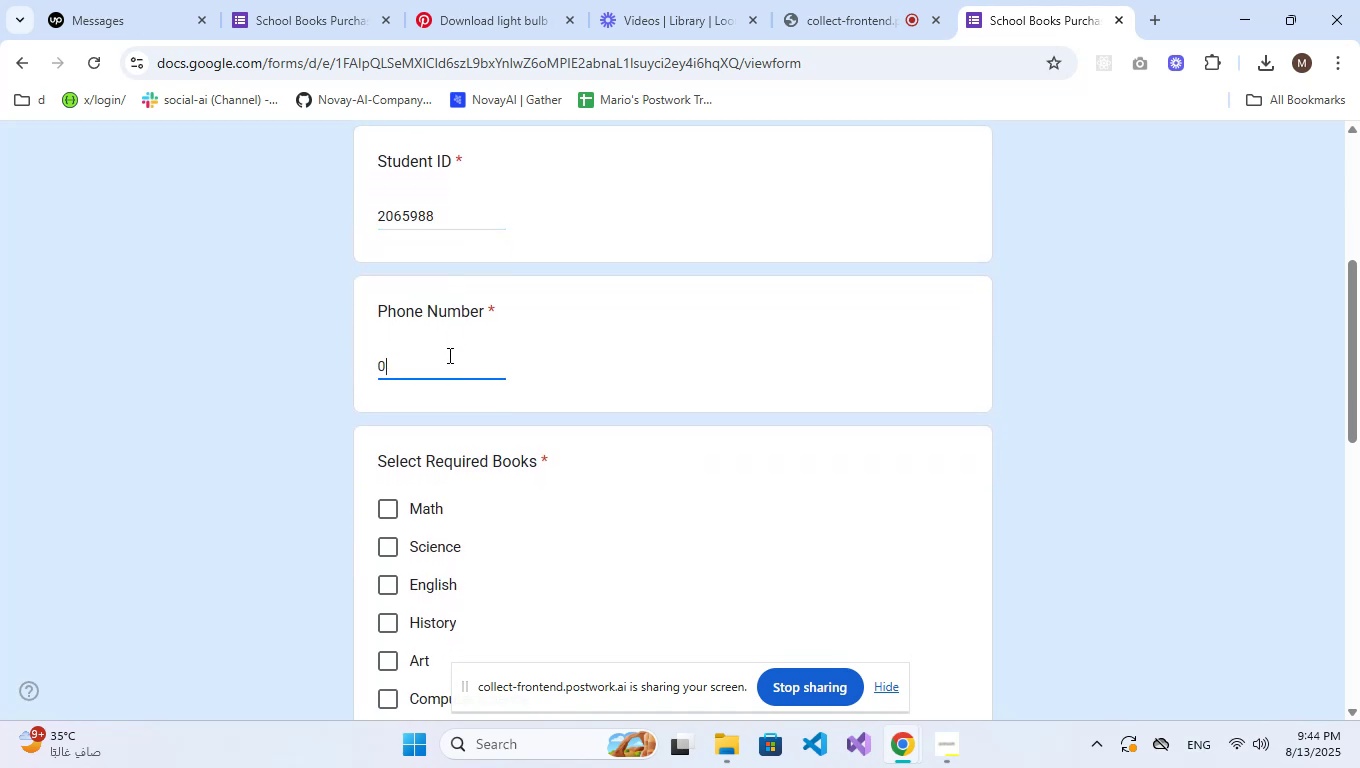 
key(Numpad1)
 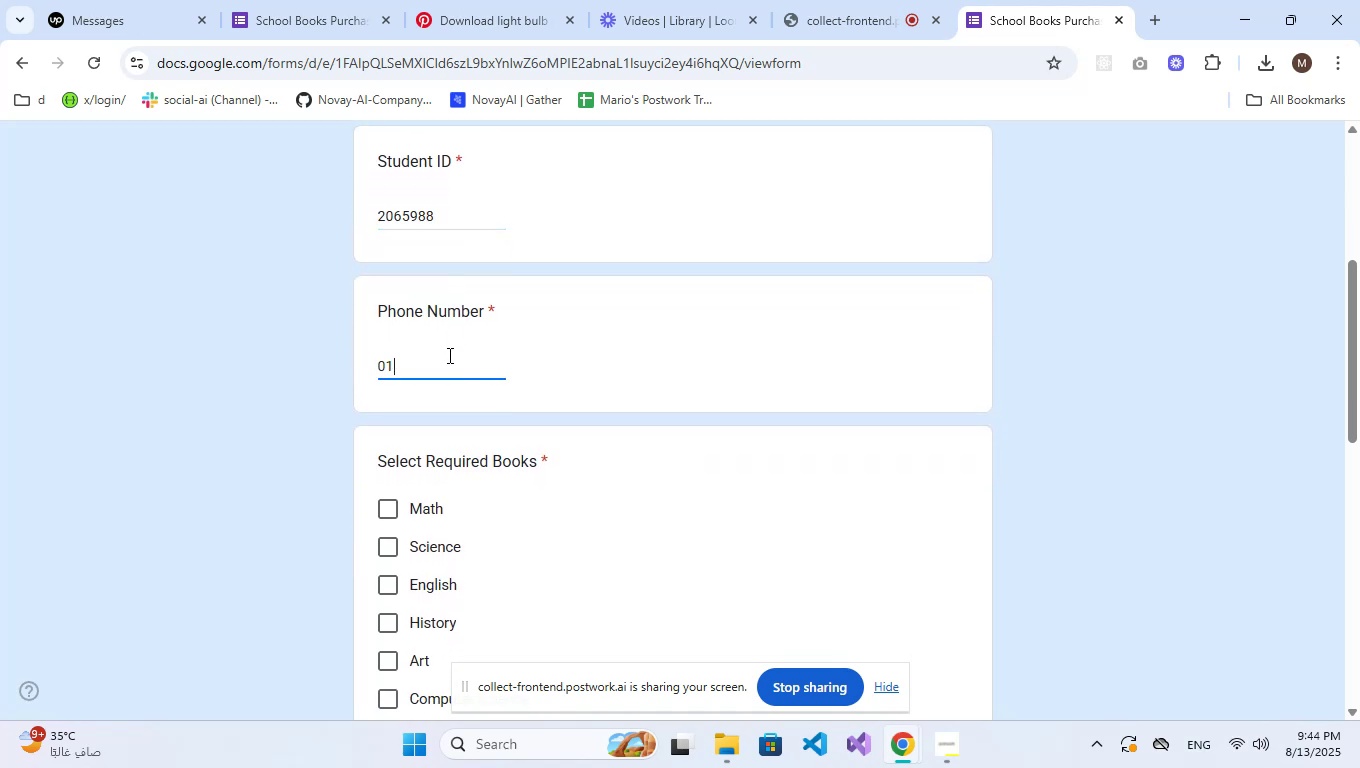 
key(Numpad2)
 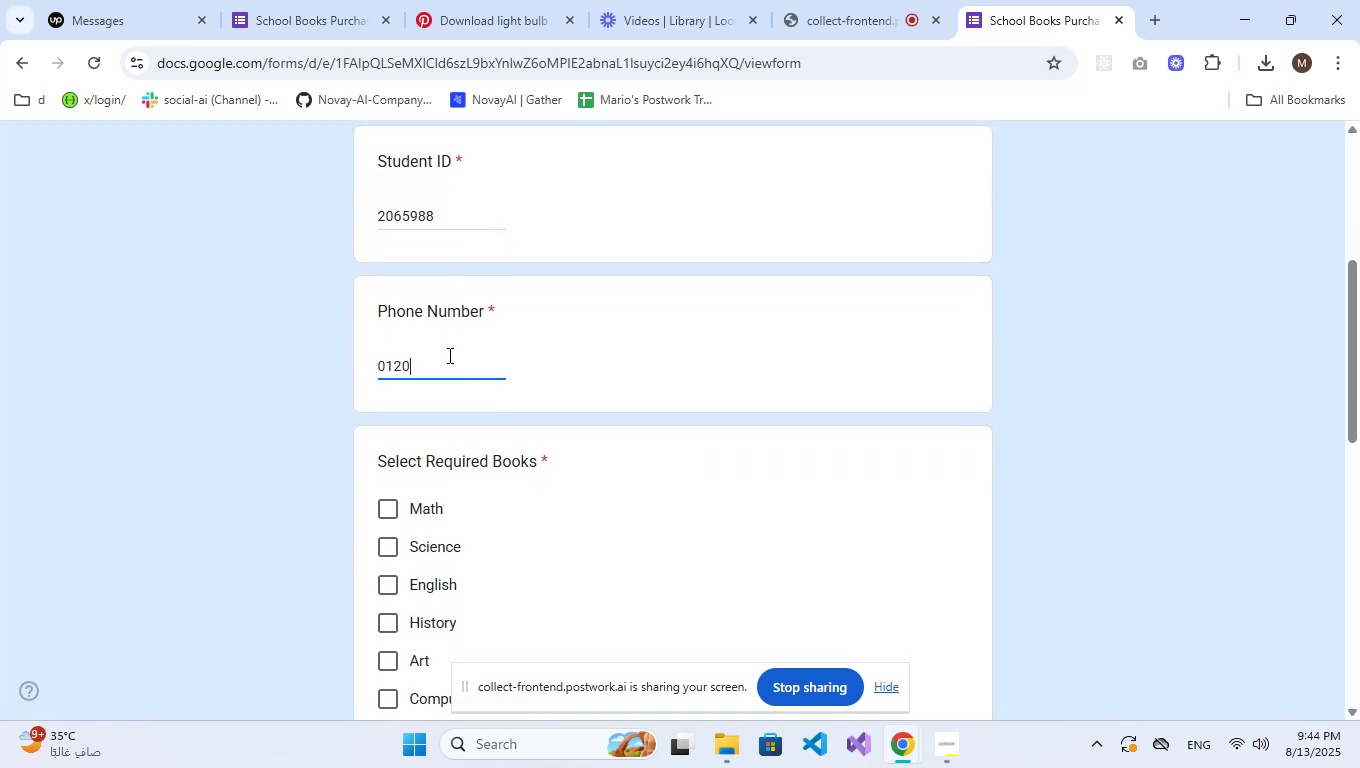 
key(Numpad0)
 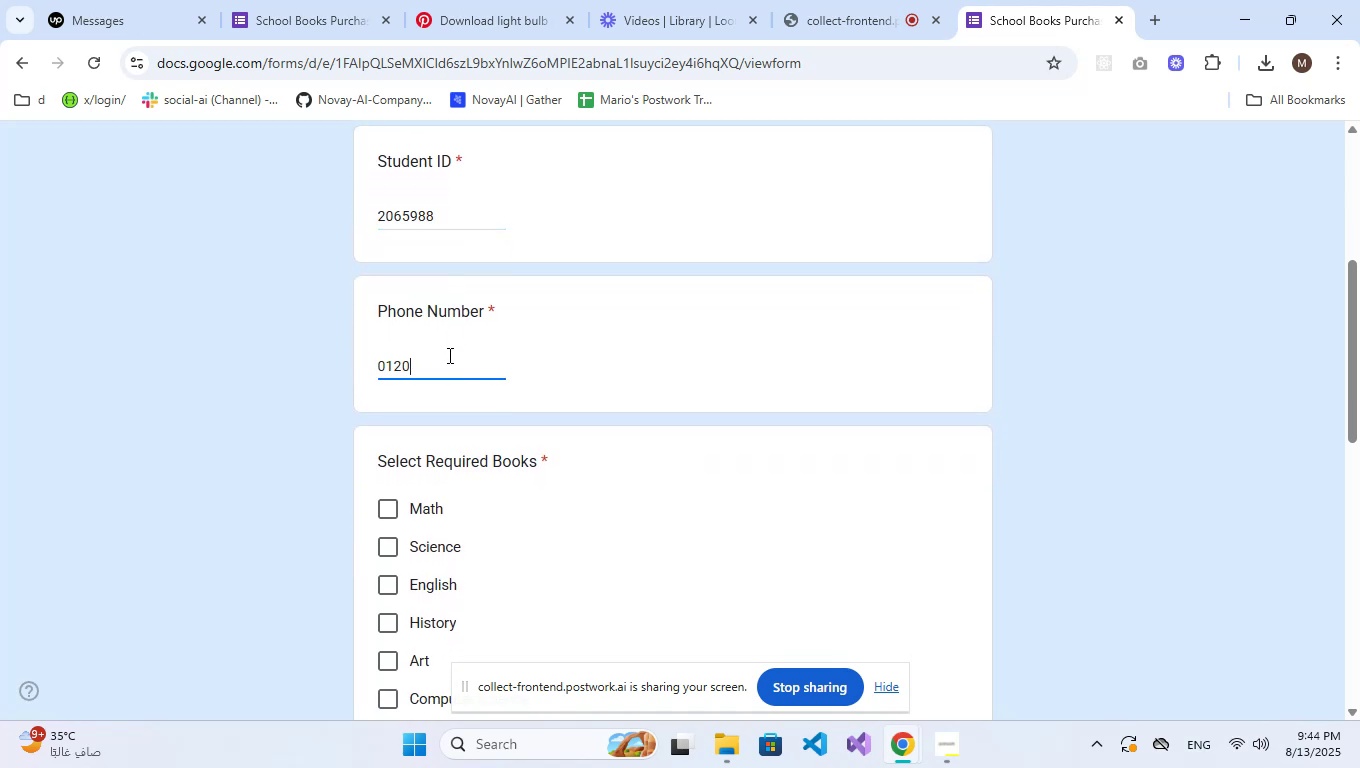 
scroll: coordinate [448, 355], scroll_direction: down, amount: 2.0
 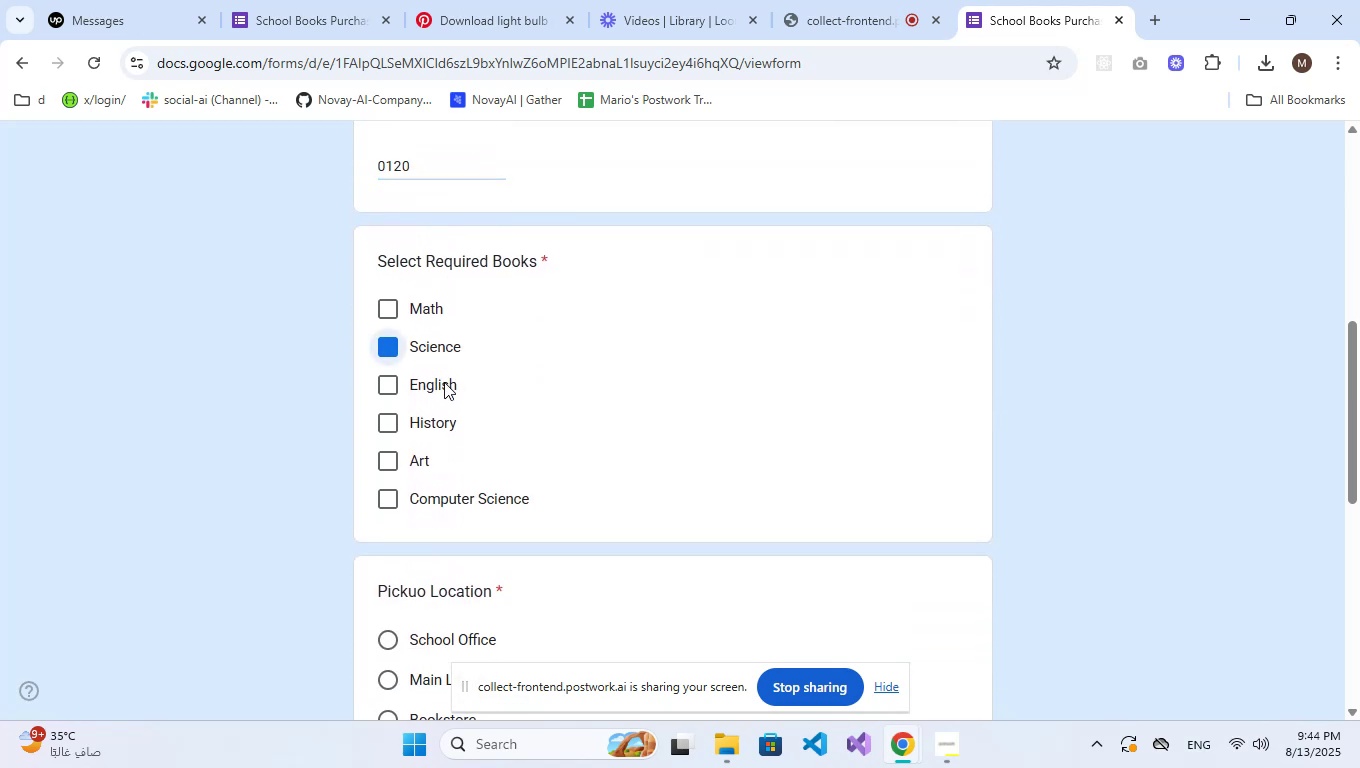 
double_click([443, 396])
 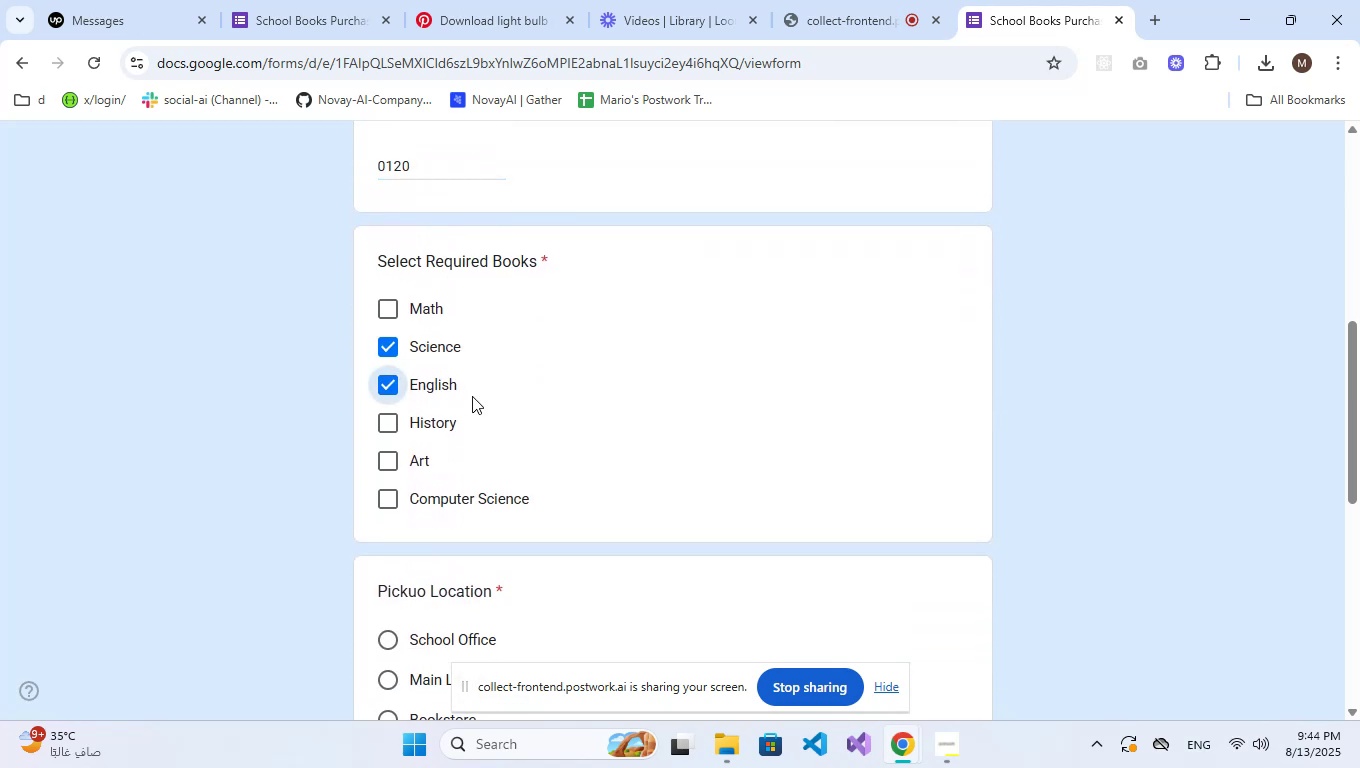 
scroll: coordinate [477, 397], scroll_direction: down, amount: 2.0
 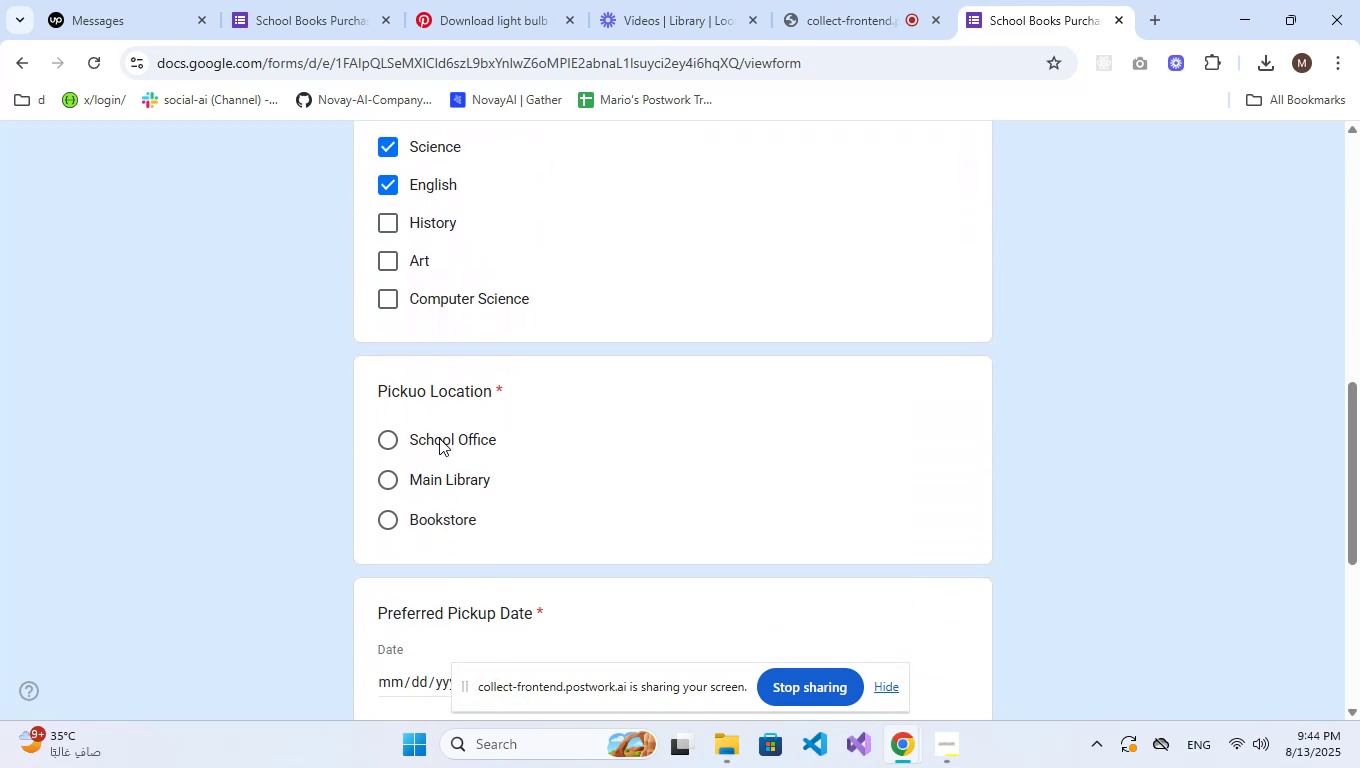 
left_click([439, 438])
 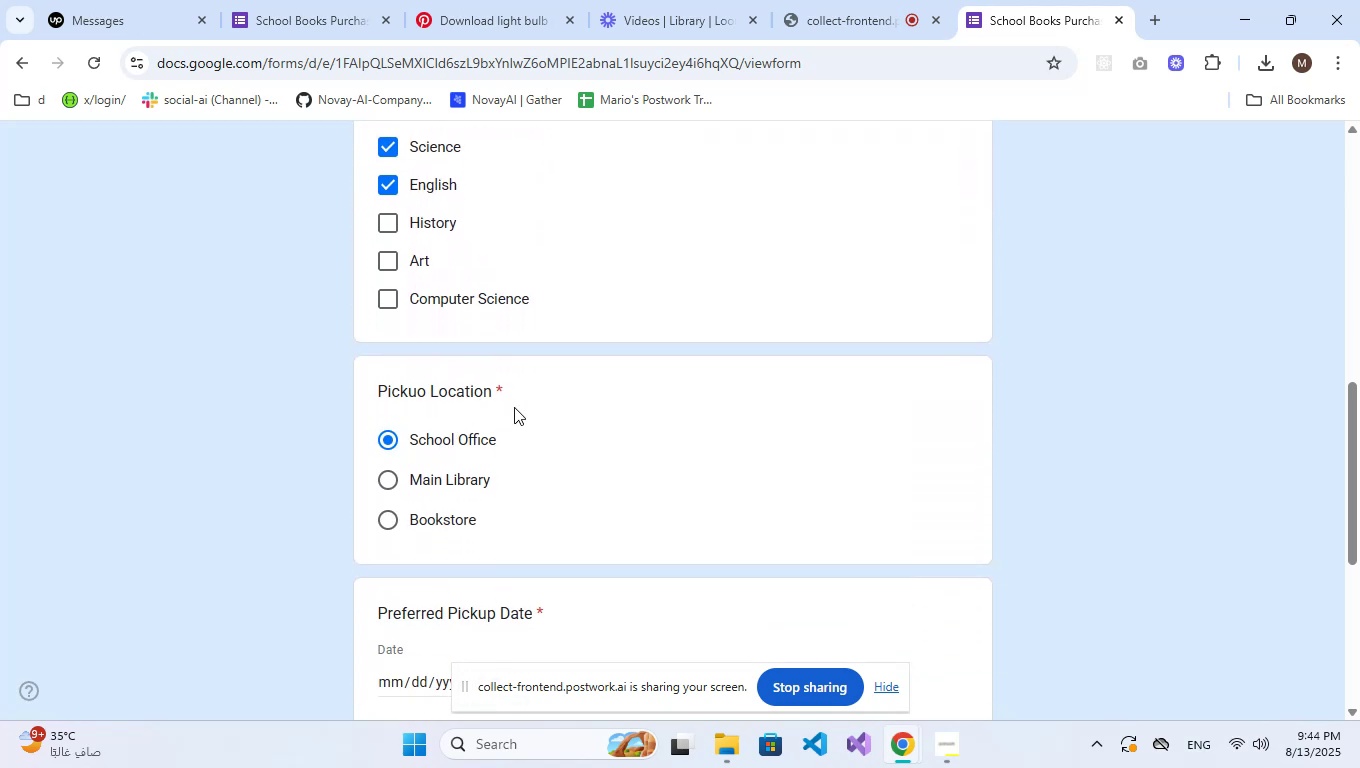 
scroll: coordinate [521, 403], scroll_direction: down, amount: 1.0
 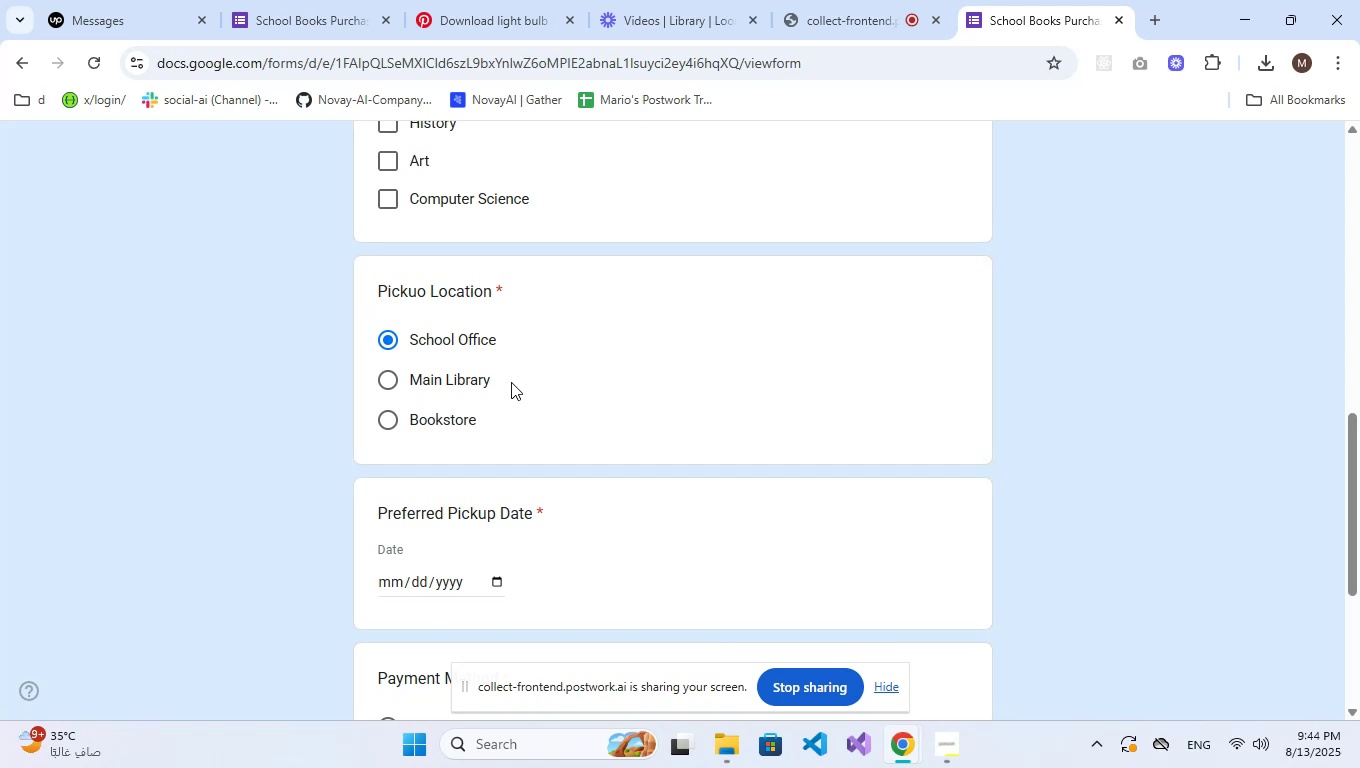 
left_click([420, 290])
 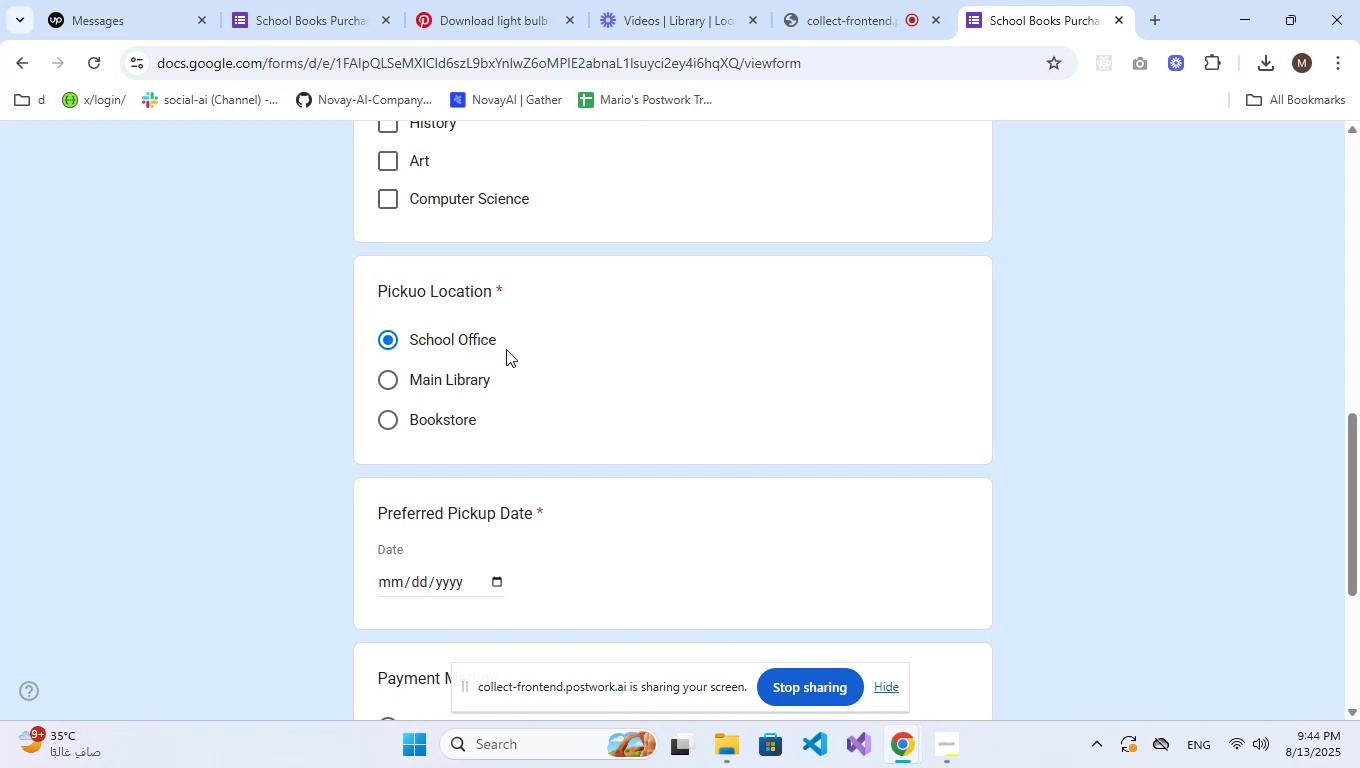 
scroll: coordinate [518, 363], scroll_direction: down, amount: 1.0
 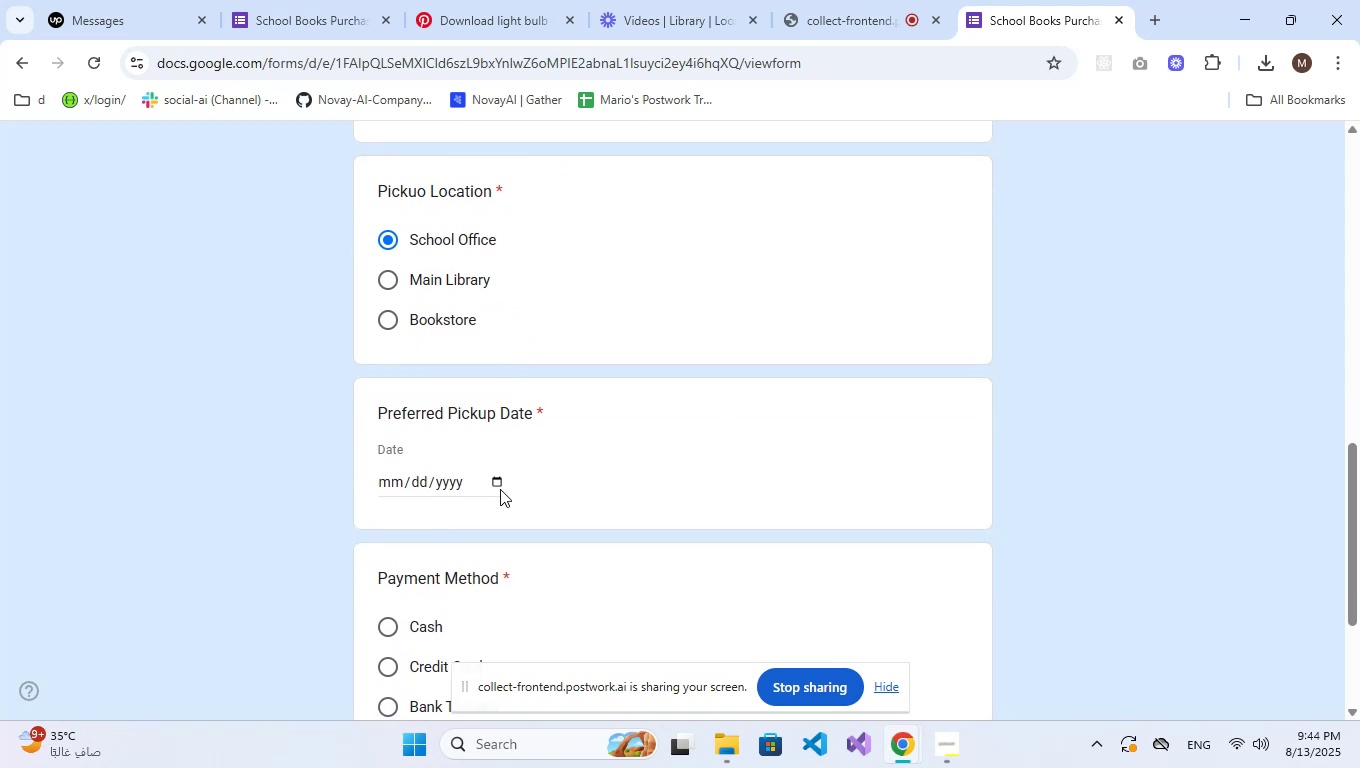 
left_click([500, 482])
 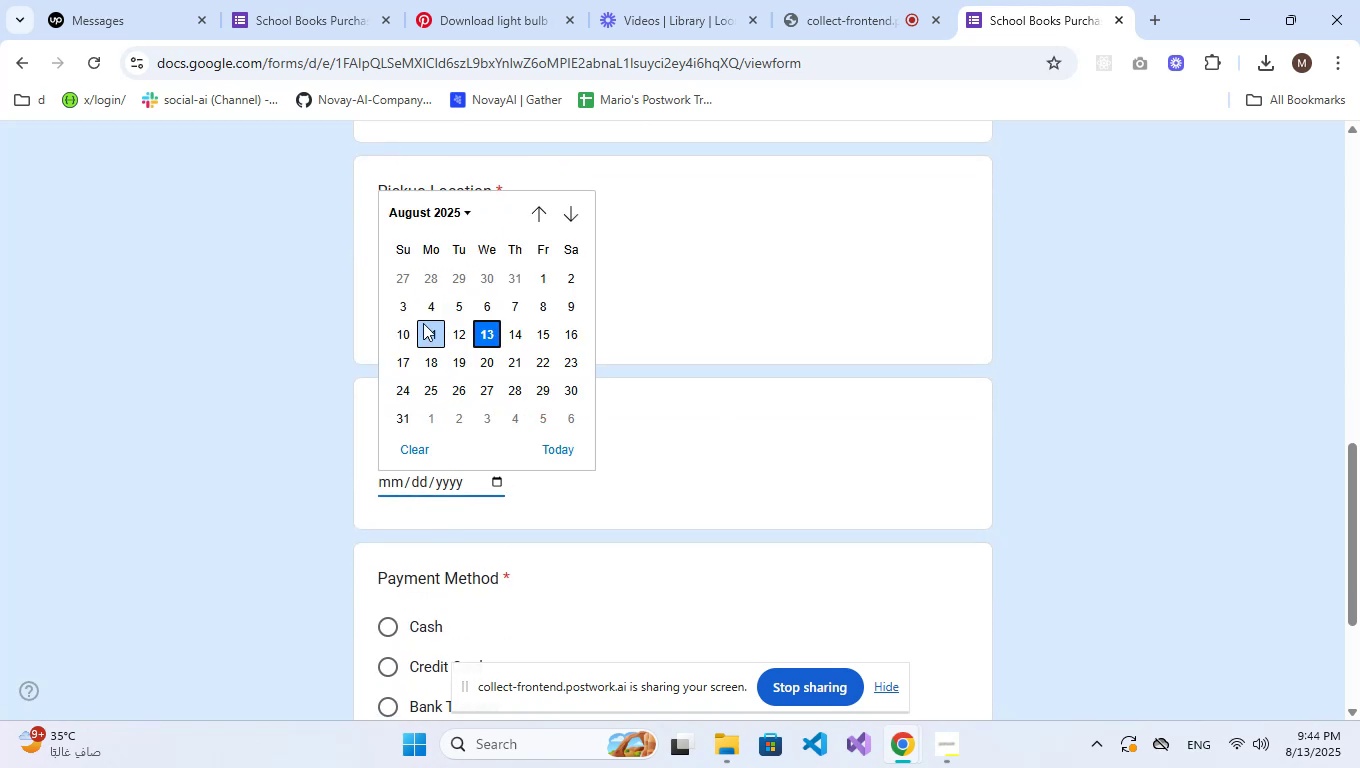 
left_click([423, 323])
 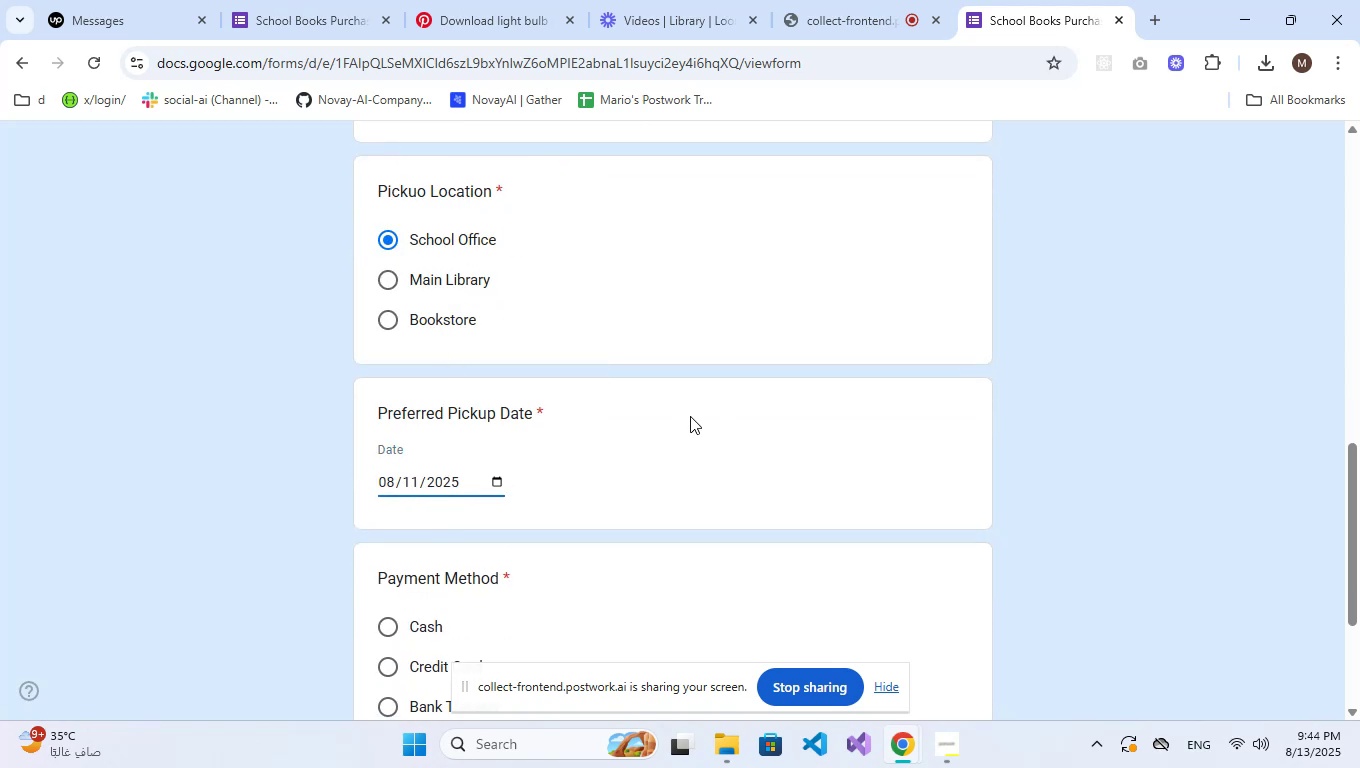 
scroll: coordinate [690, 425], scroll_direction: down, amount: 2.0
 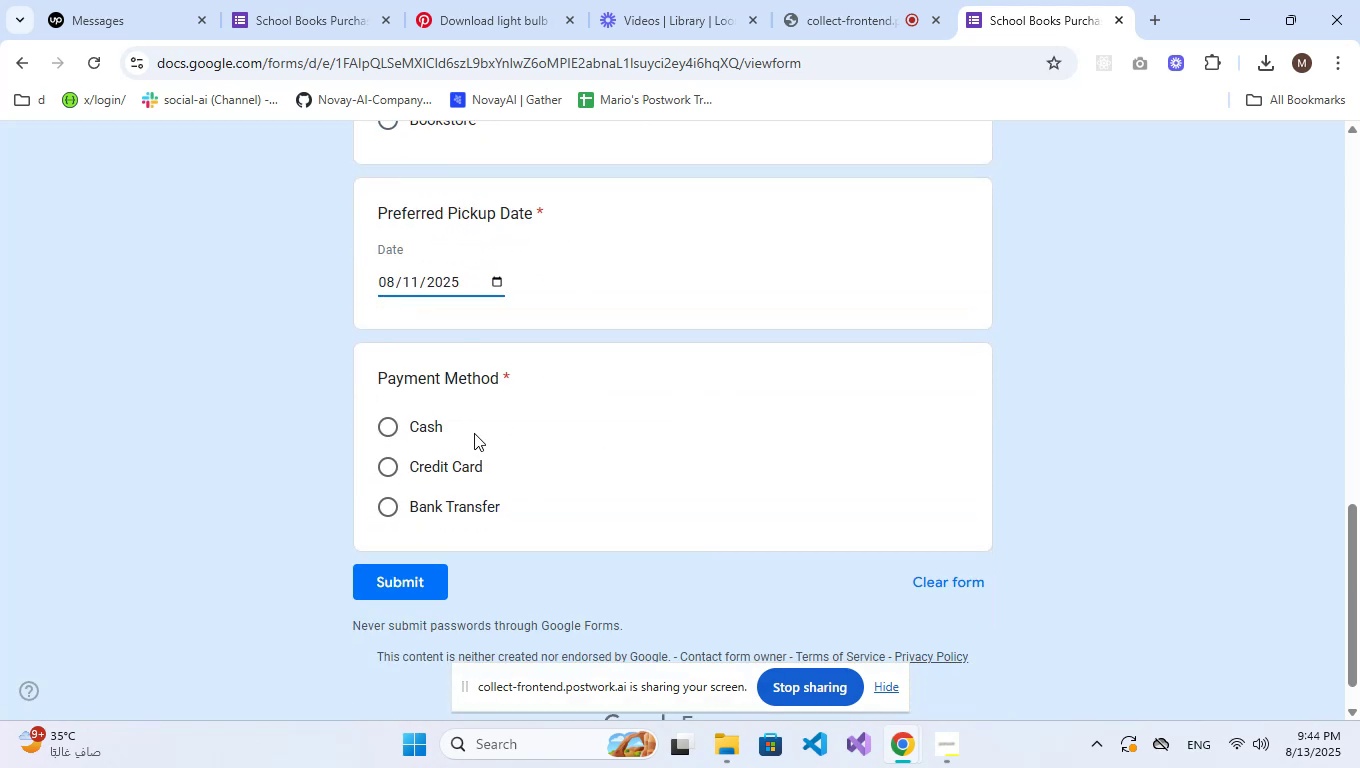 
left_click([470, 453])
 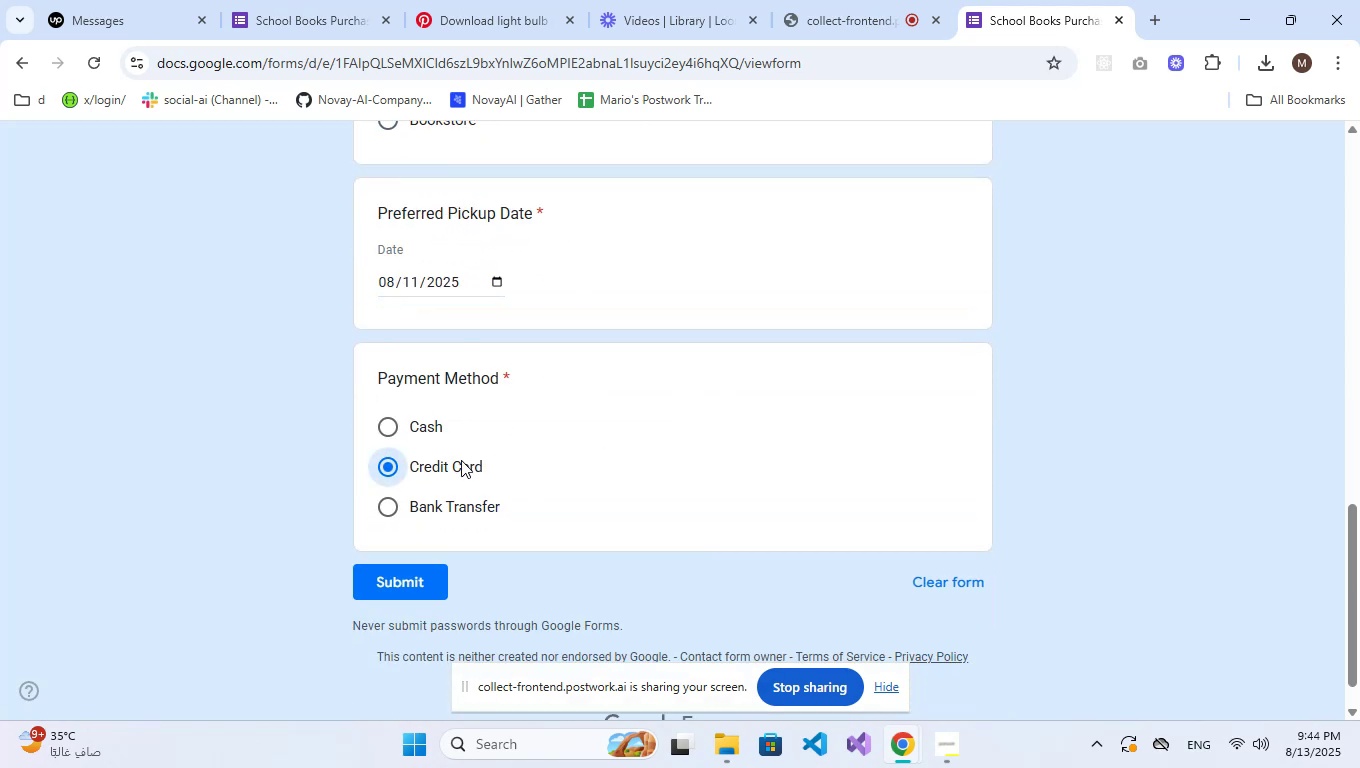 
scroll: coordinate [516, 482], scroll_direction: down, amount: 2.0
 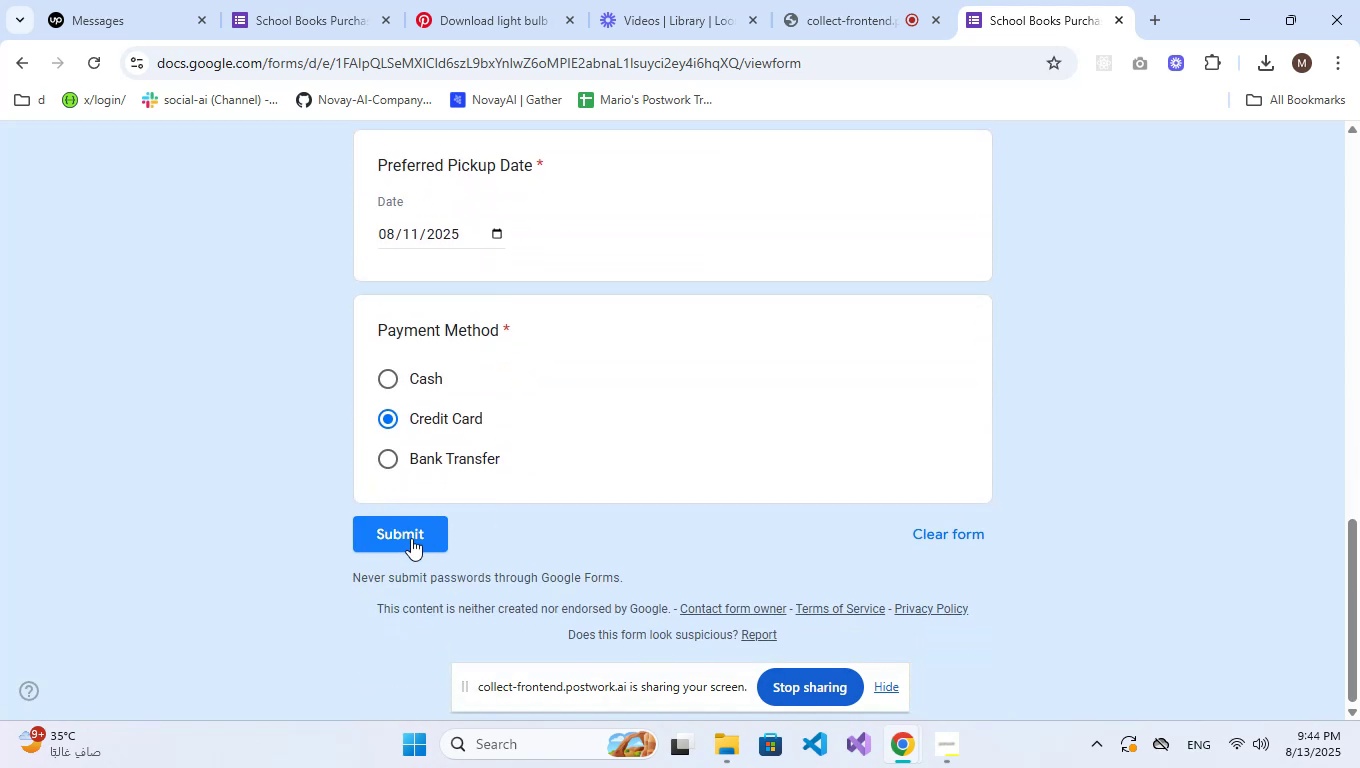 
left_click([411, 538])
 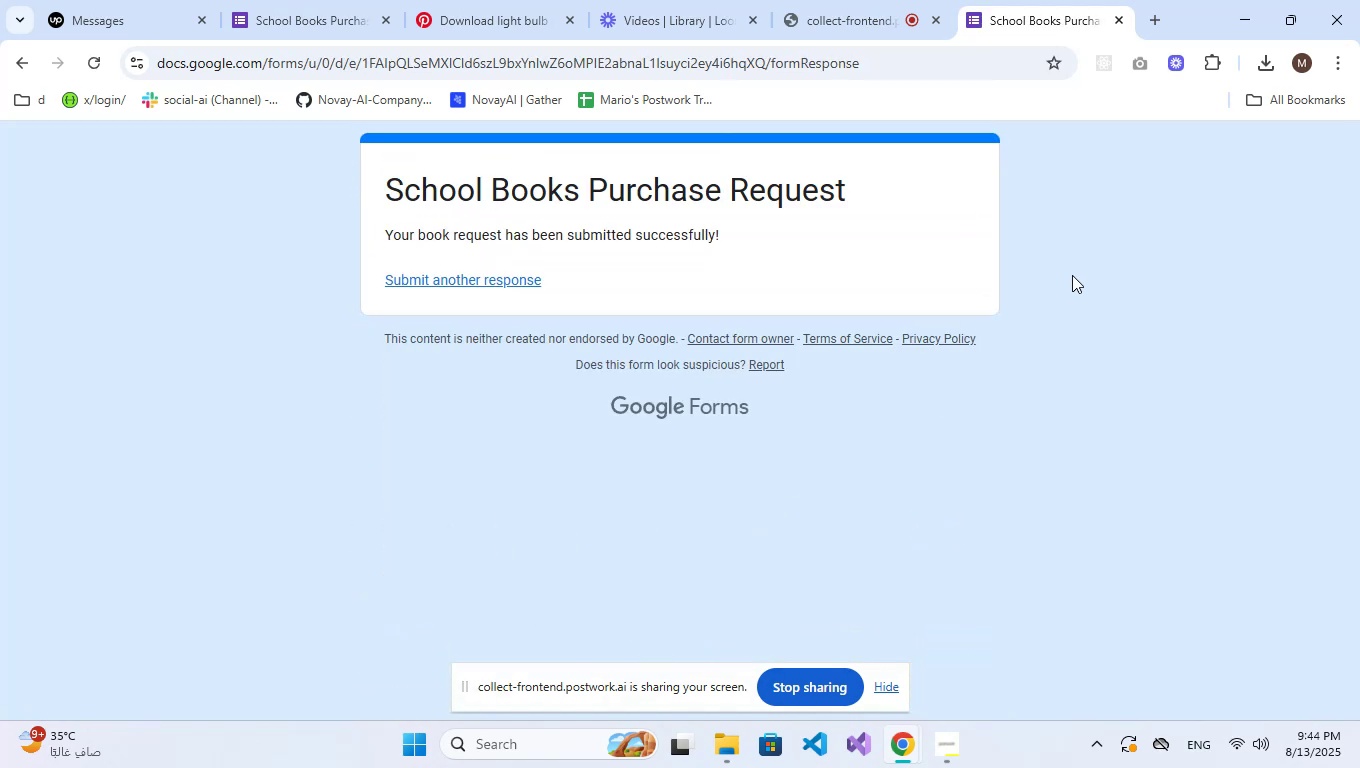 
left_click([1121, 23])
 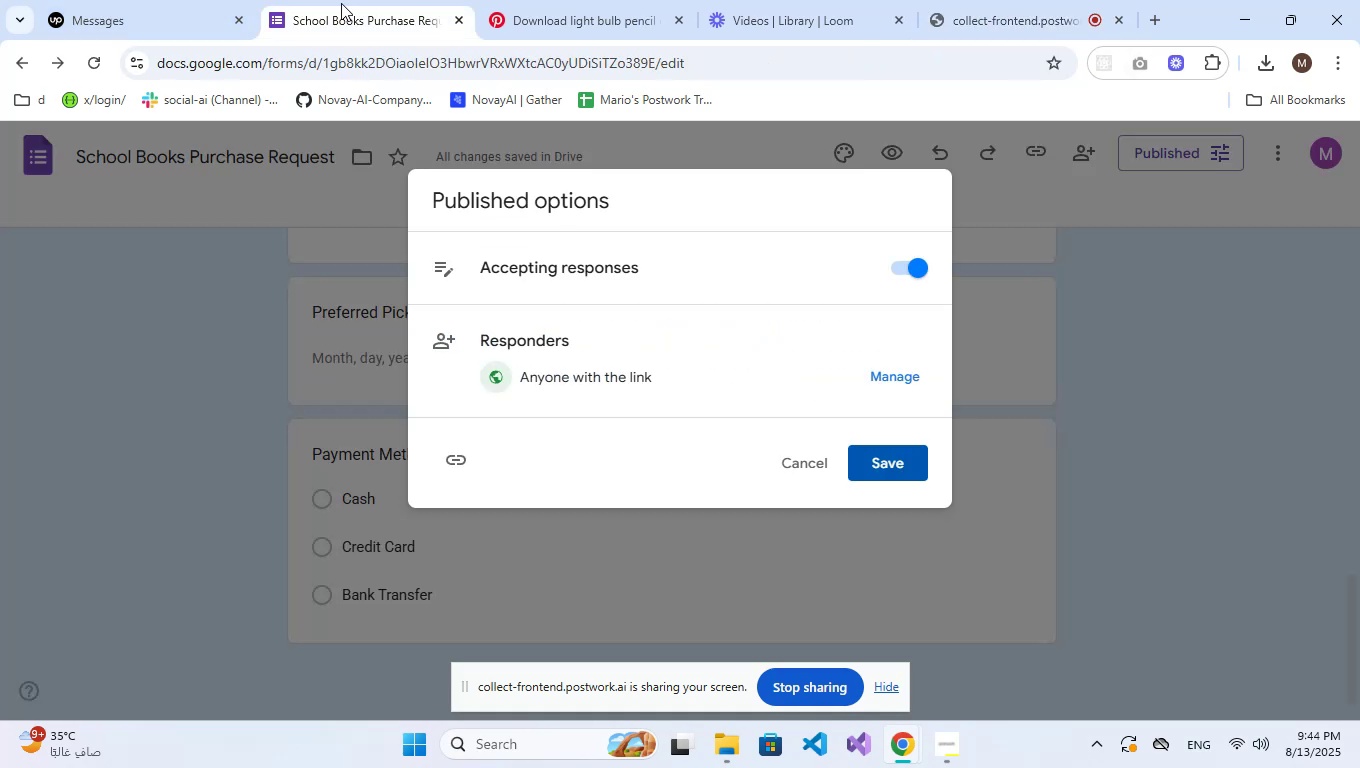 
double_click([395, 11])
 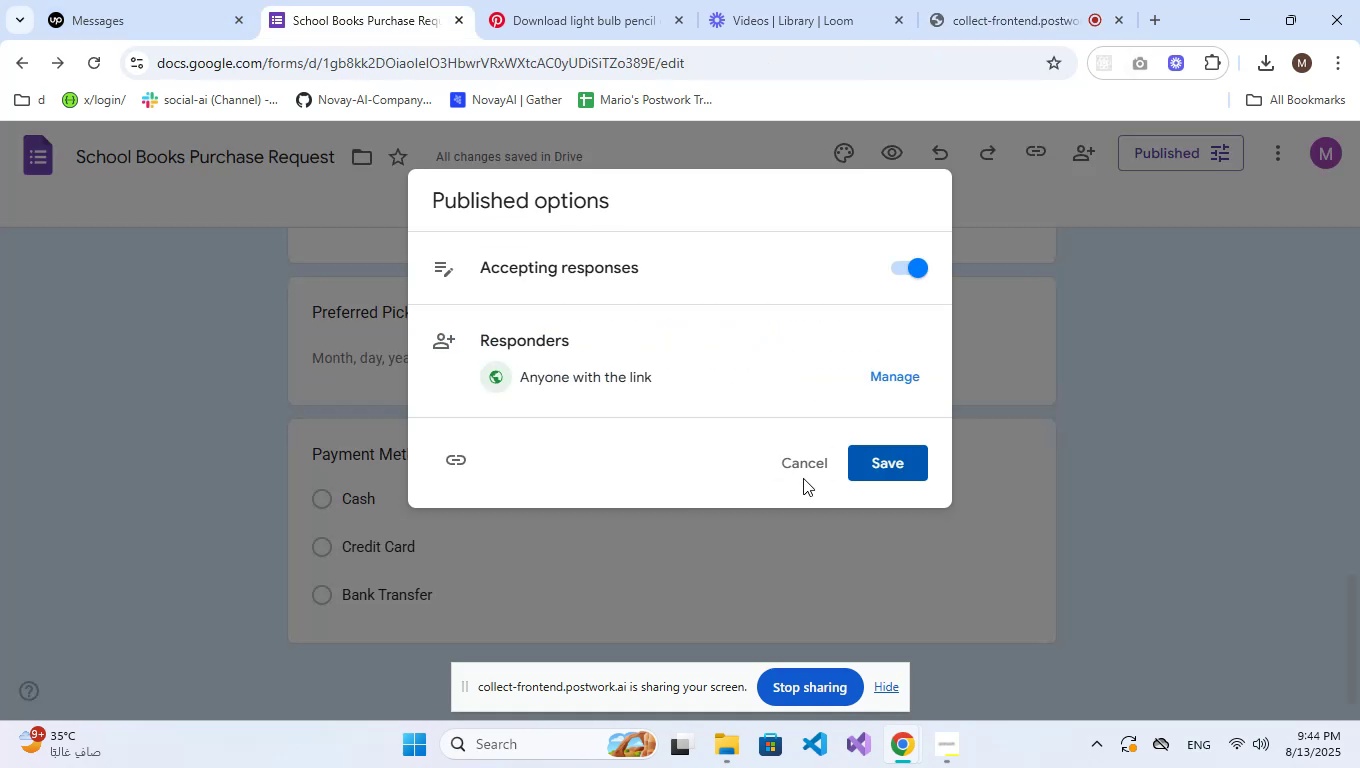 
left_click([802, 468])
 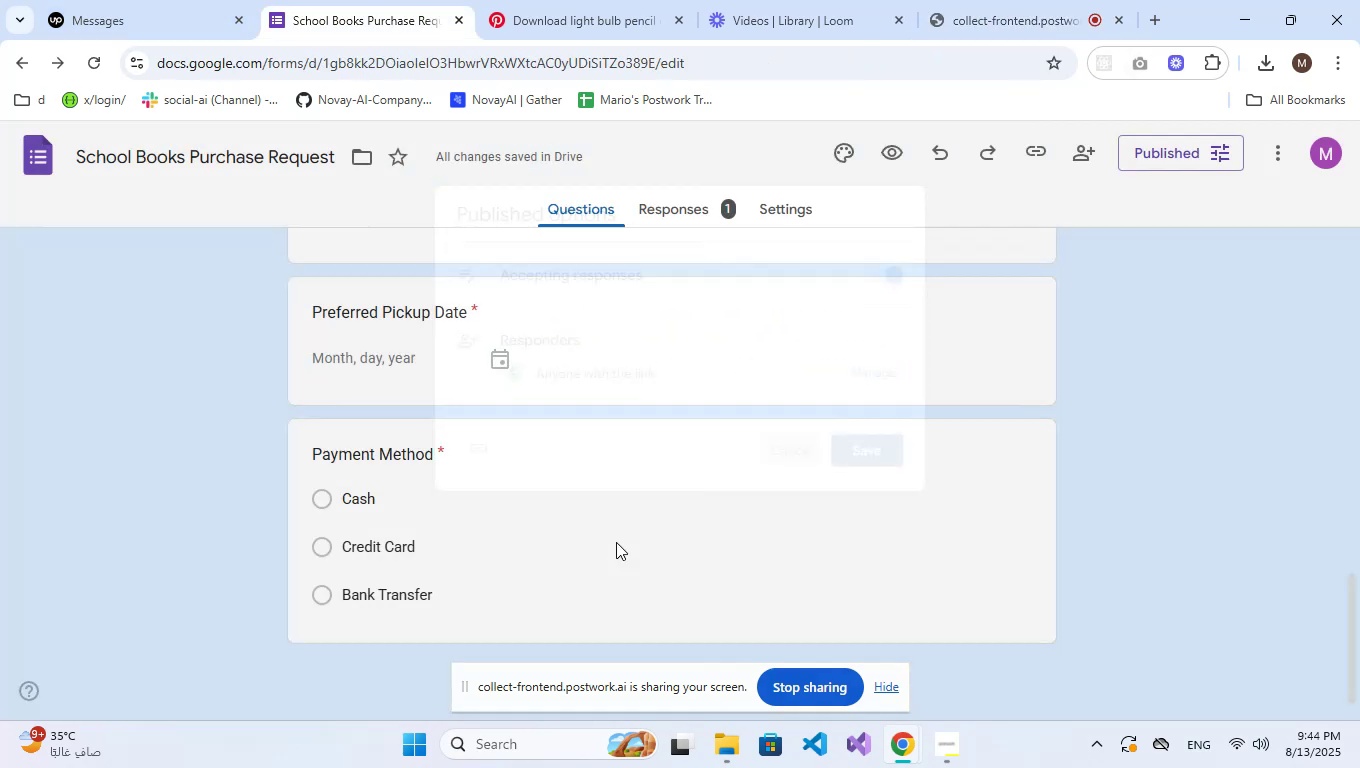 
scroll: coordinate [612, 544], scroll_direction: up, amount: 3.0
 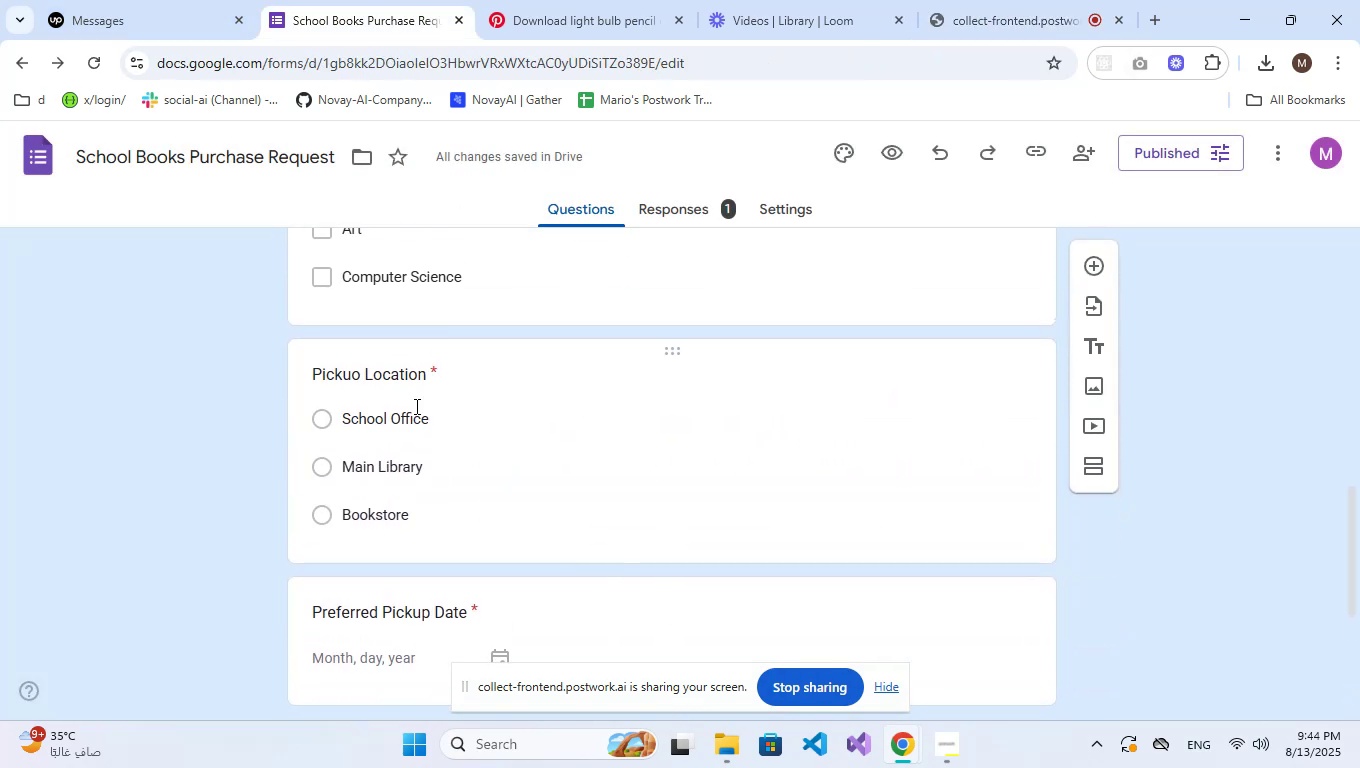 
left_click([402, 388])
 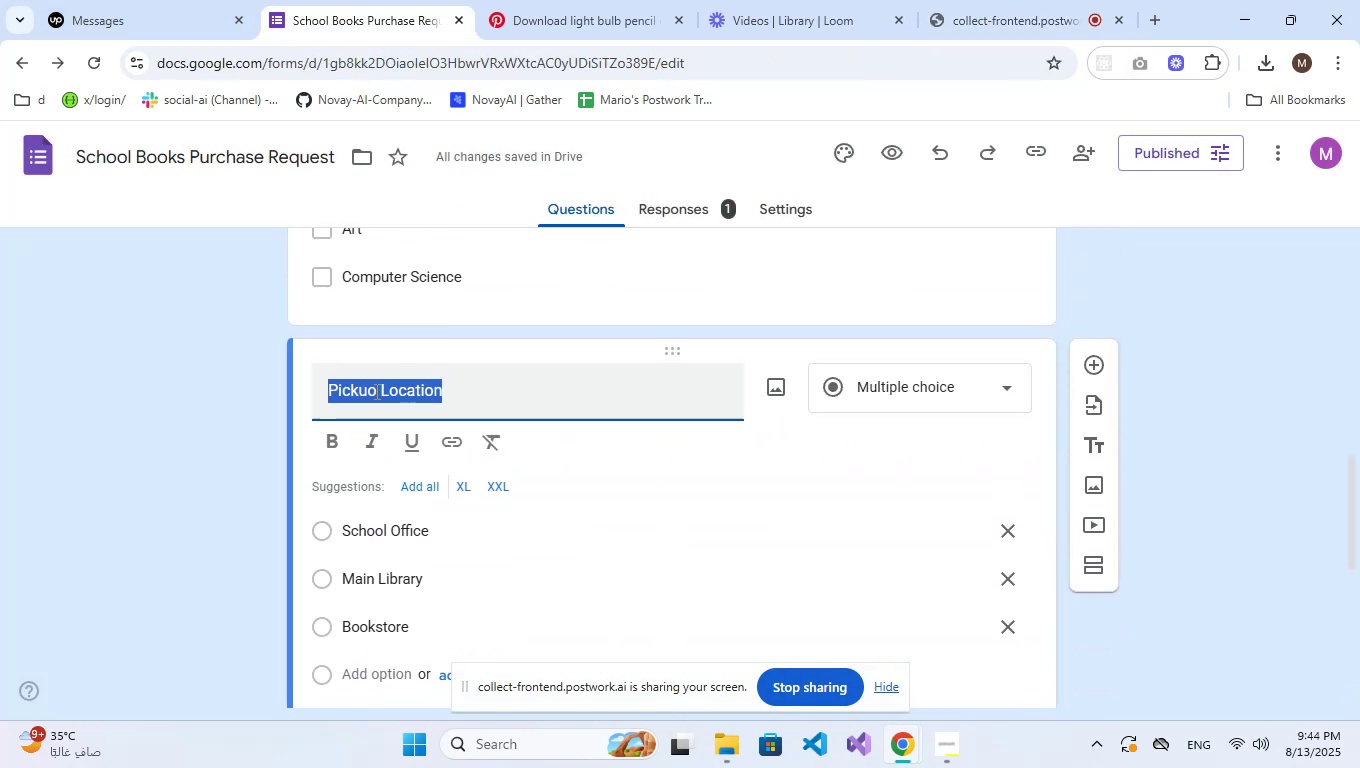 
left_click([375, 391])
 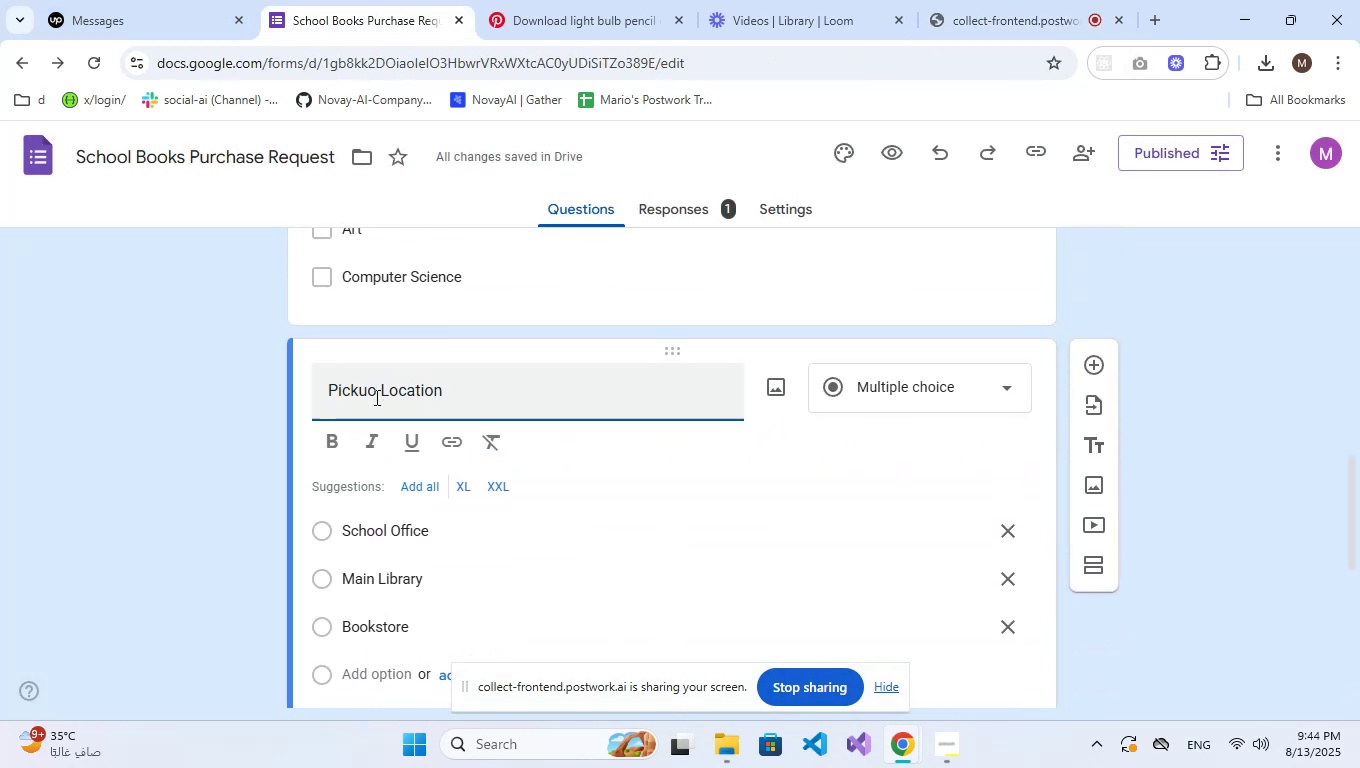 
key(Backspace)
 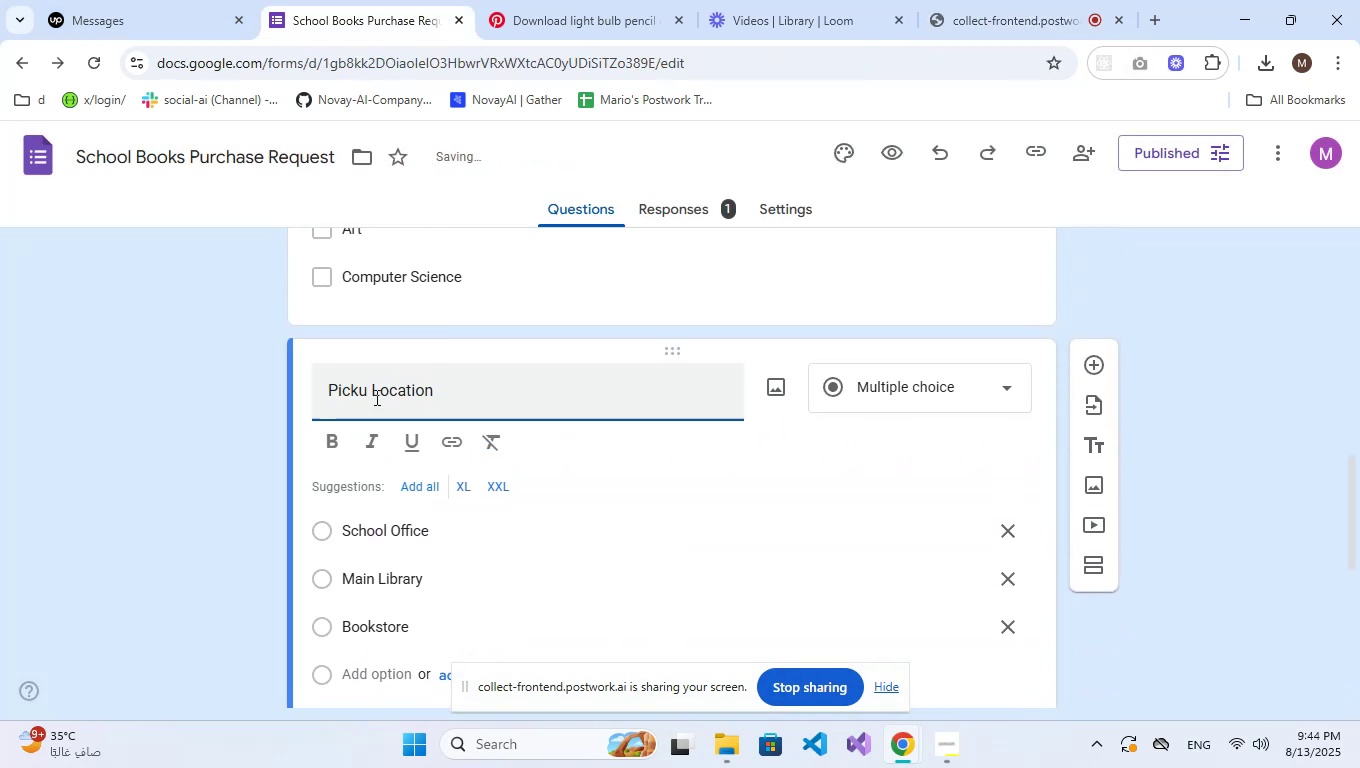 
key(P)
 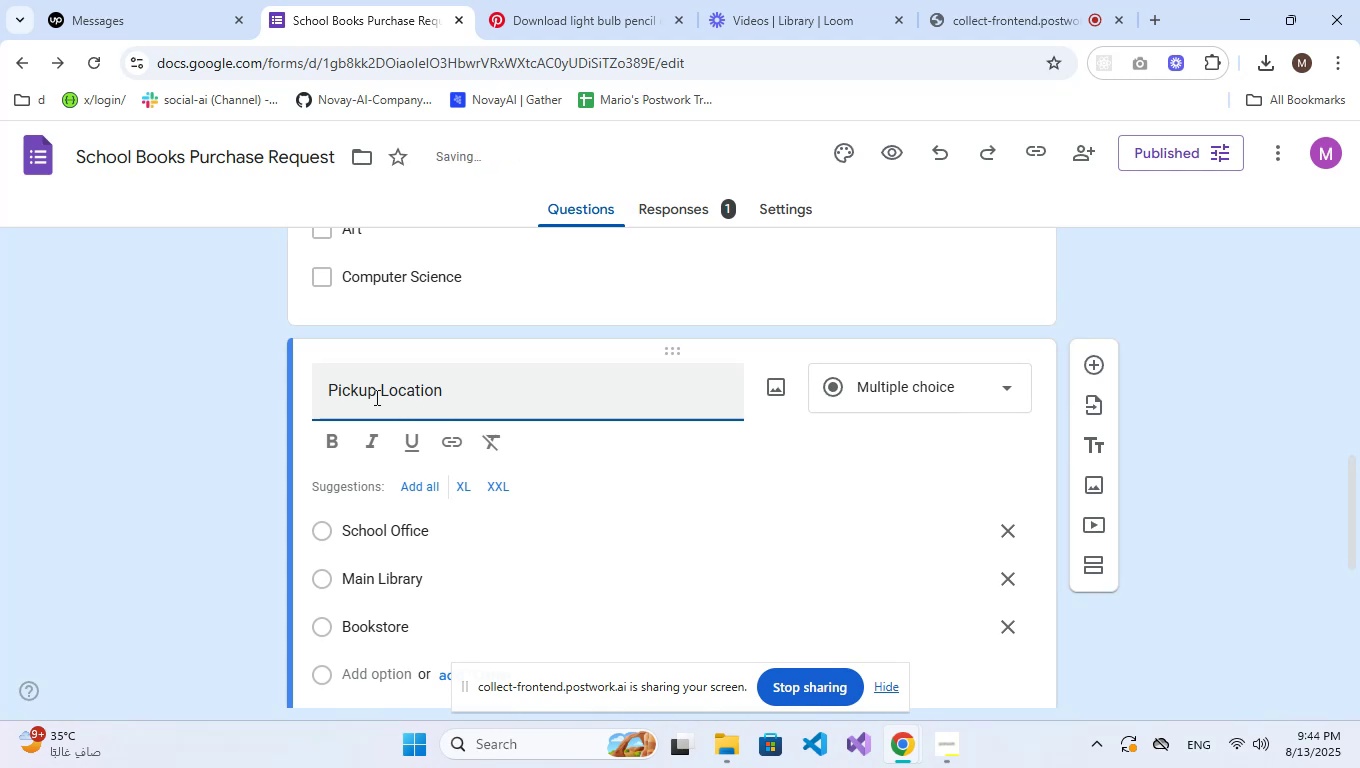 
scroll: coordinate [644, 457], scroll_direction: down, amount: 11.0
 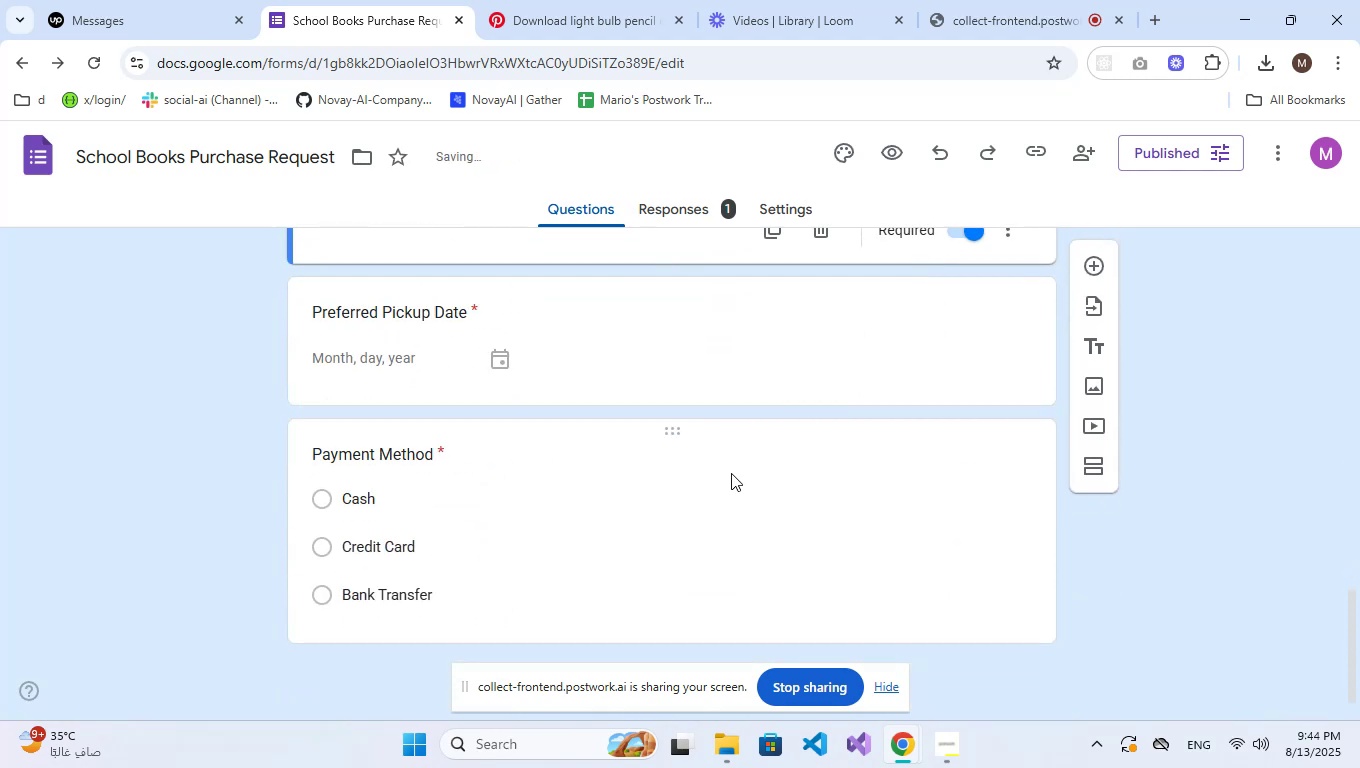 
scroll: coordinate [731, 473], scroll_direction: up, amount: 21.0
 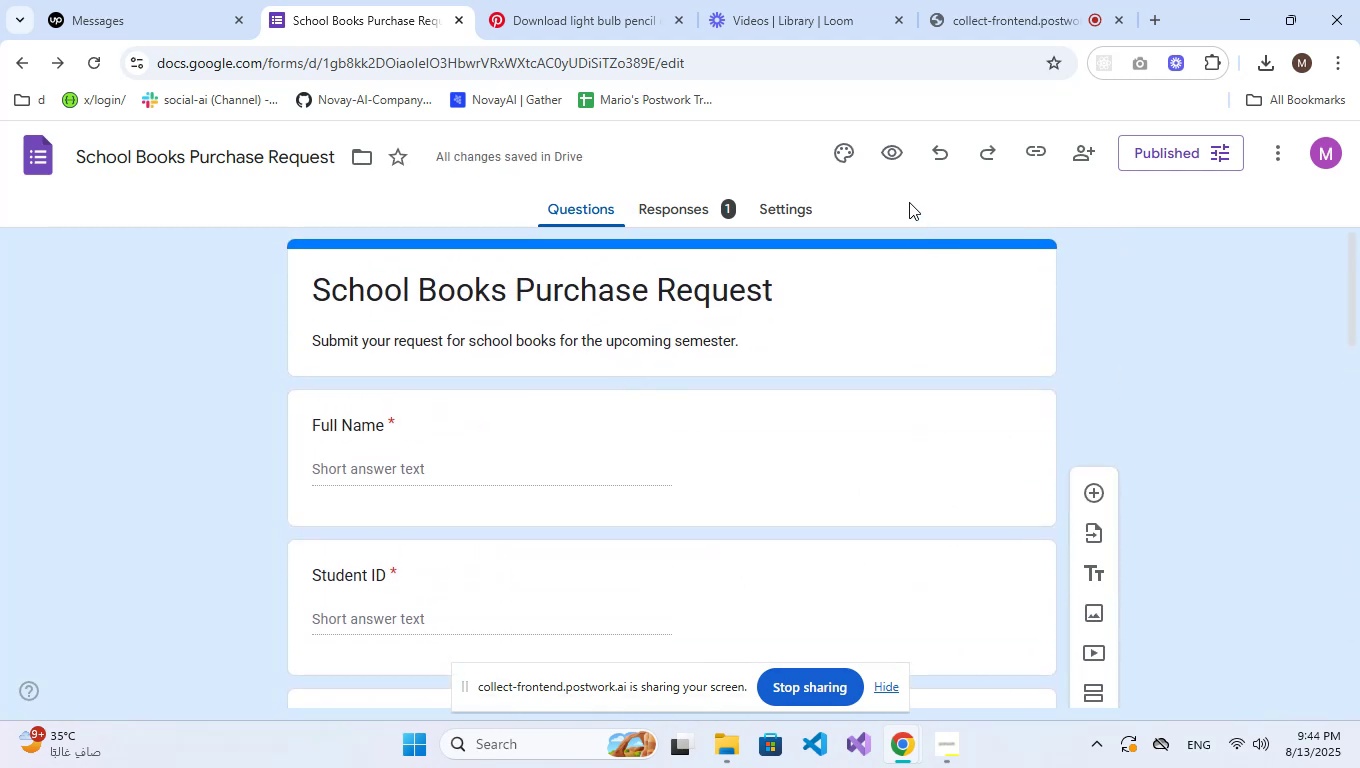 
left_click([1177, 160])
 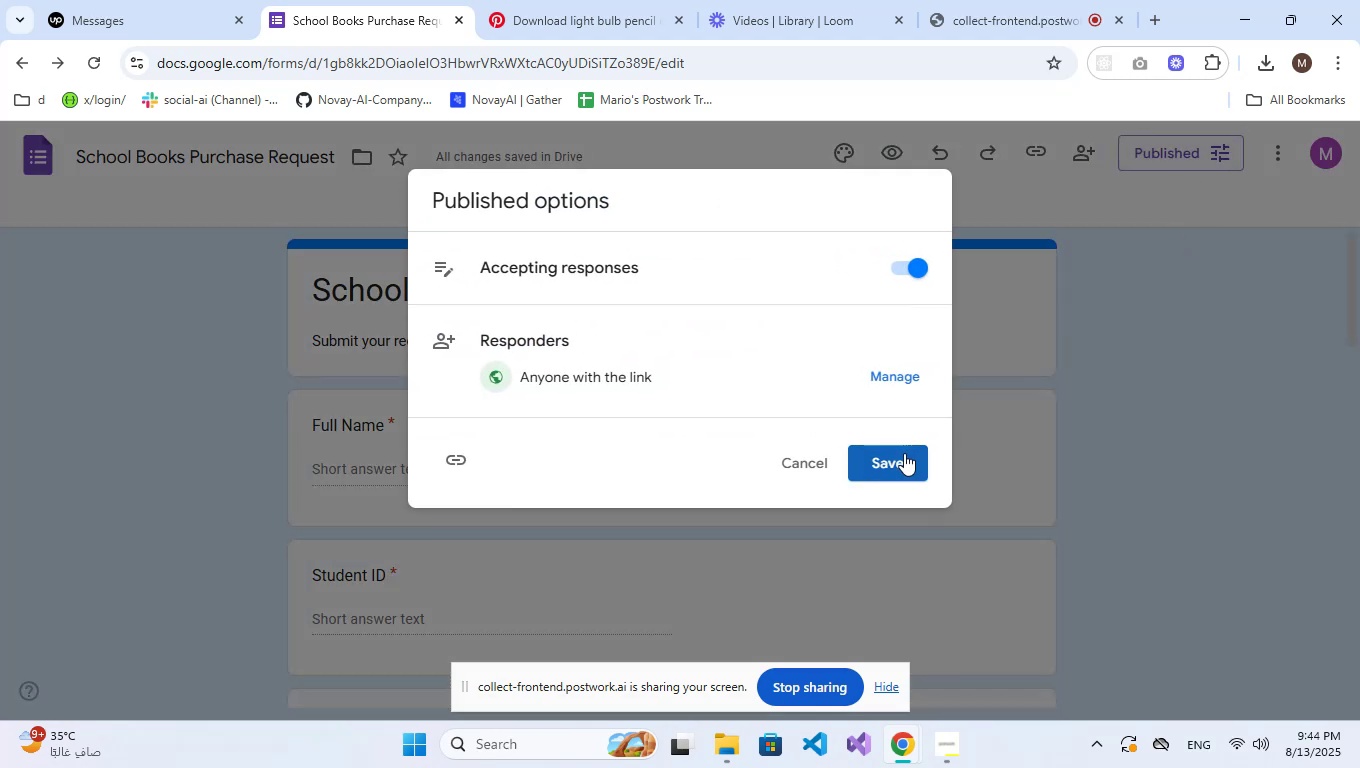 
left_click([897, 457])
 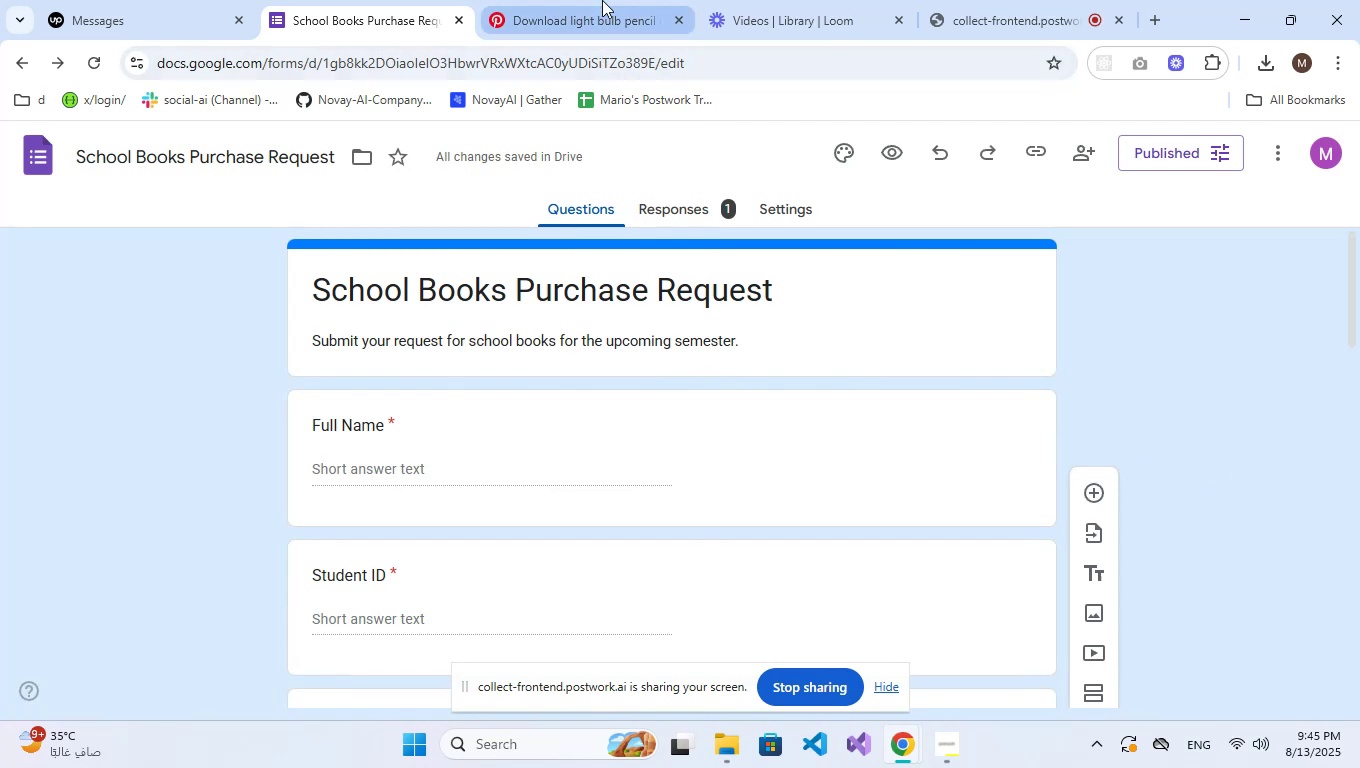 
wait(11.97)
 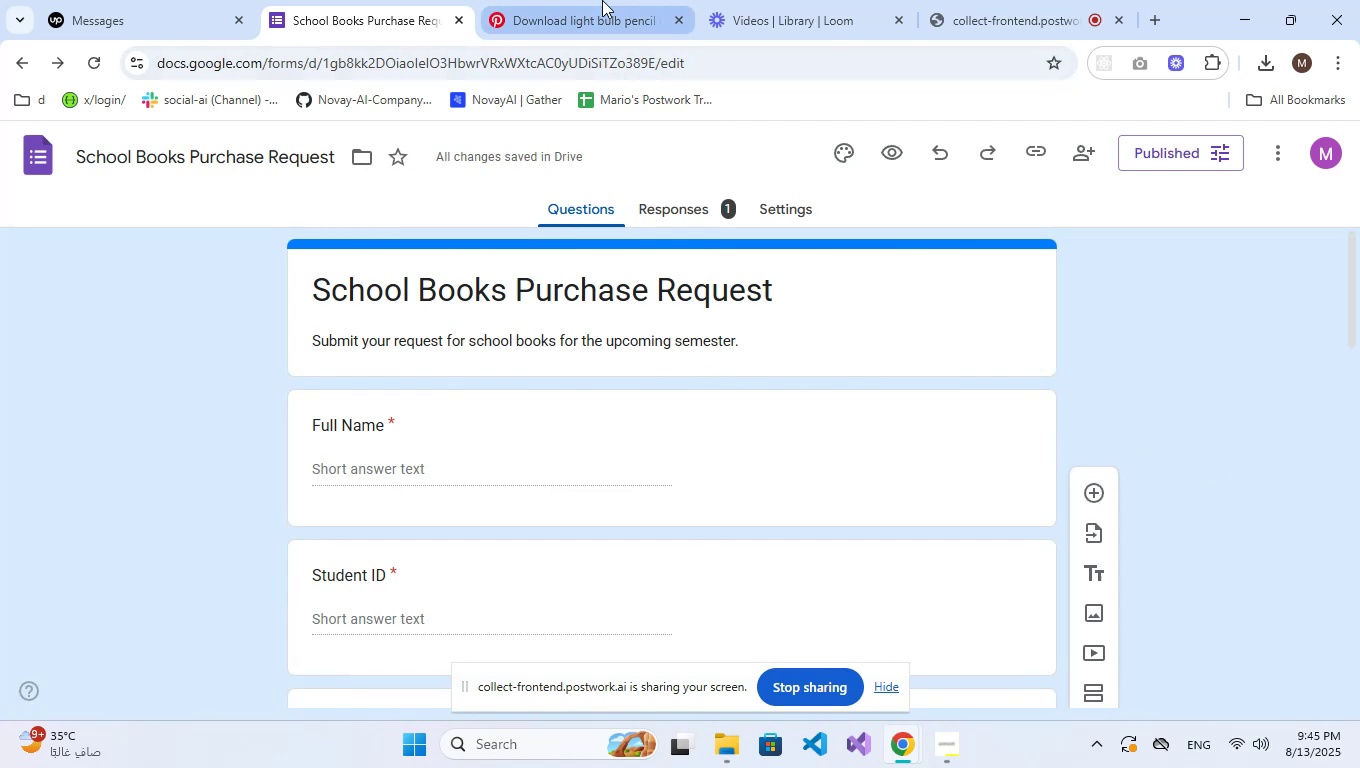 
left_click([598, 0])
 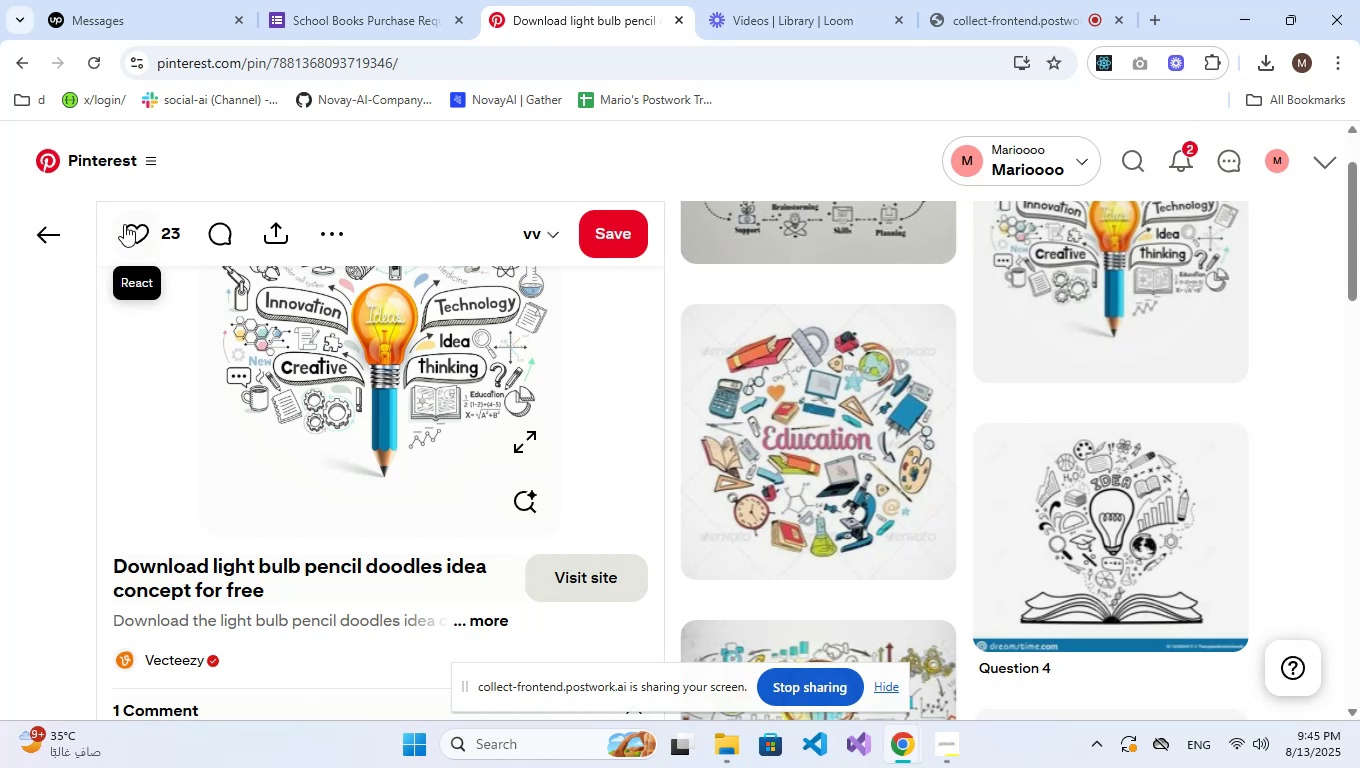 
left_click([51, 256])
 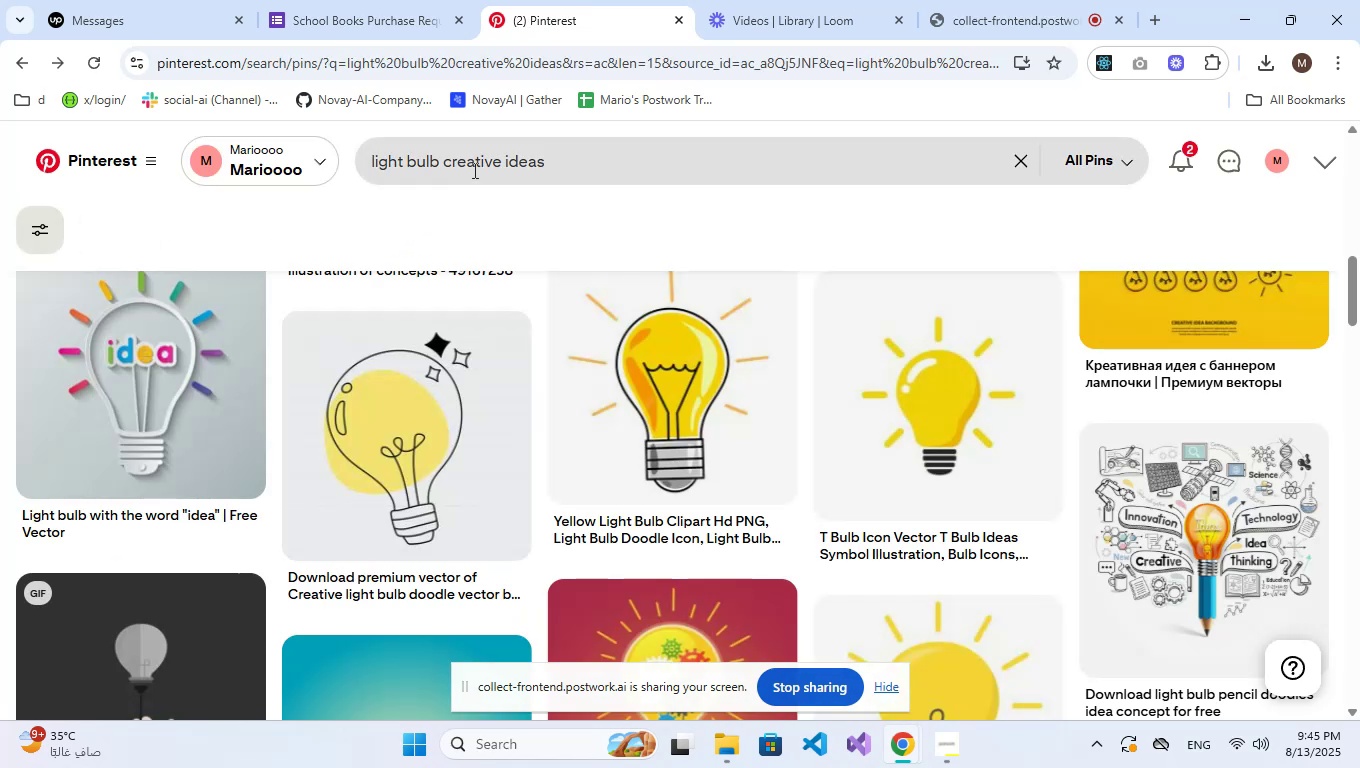 
double_click([474, 167])
 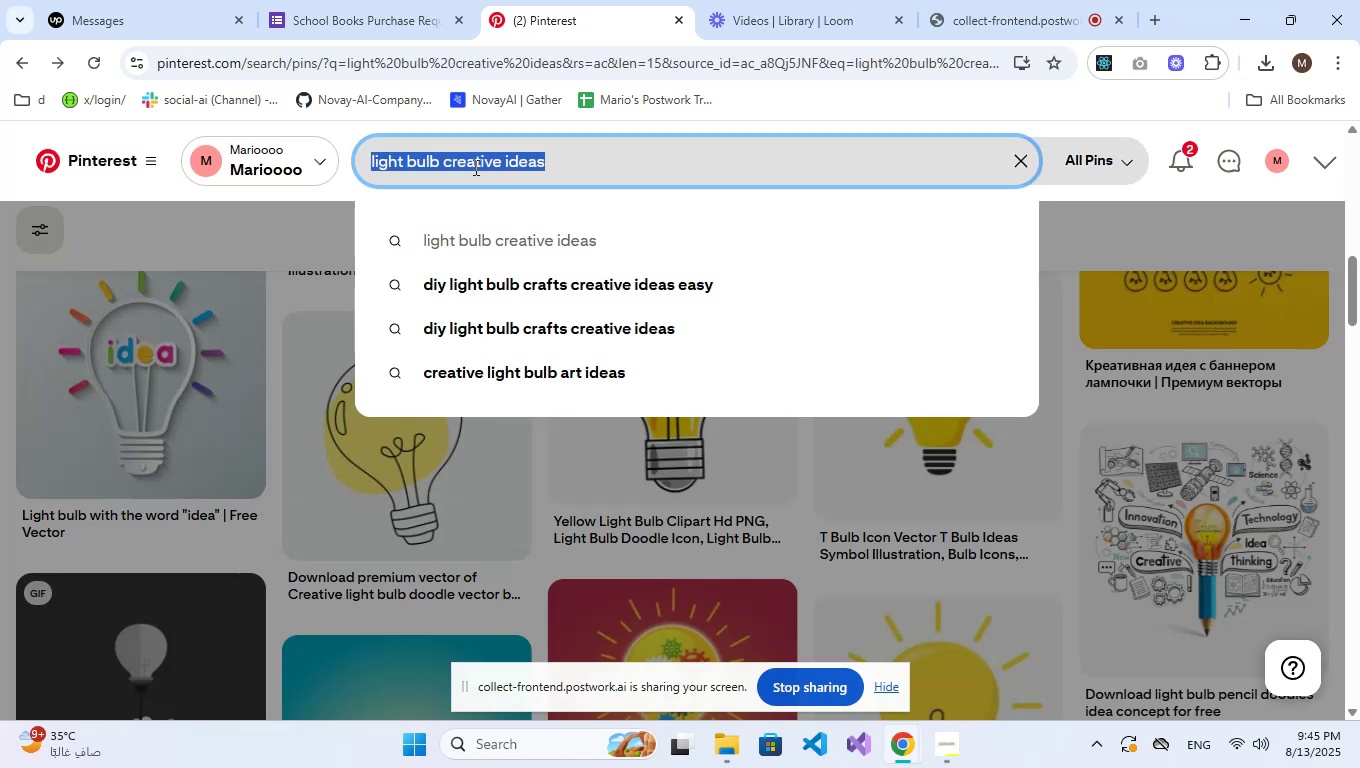 
triple_click([474, 167])
 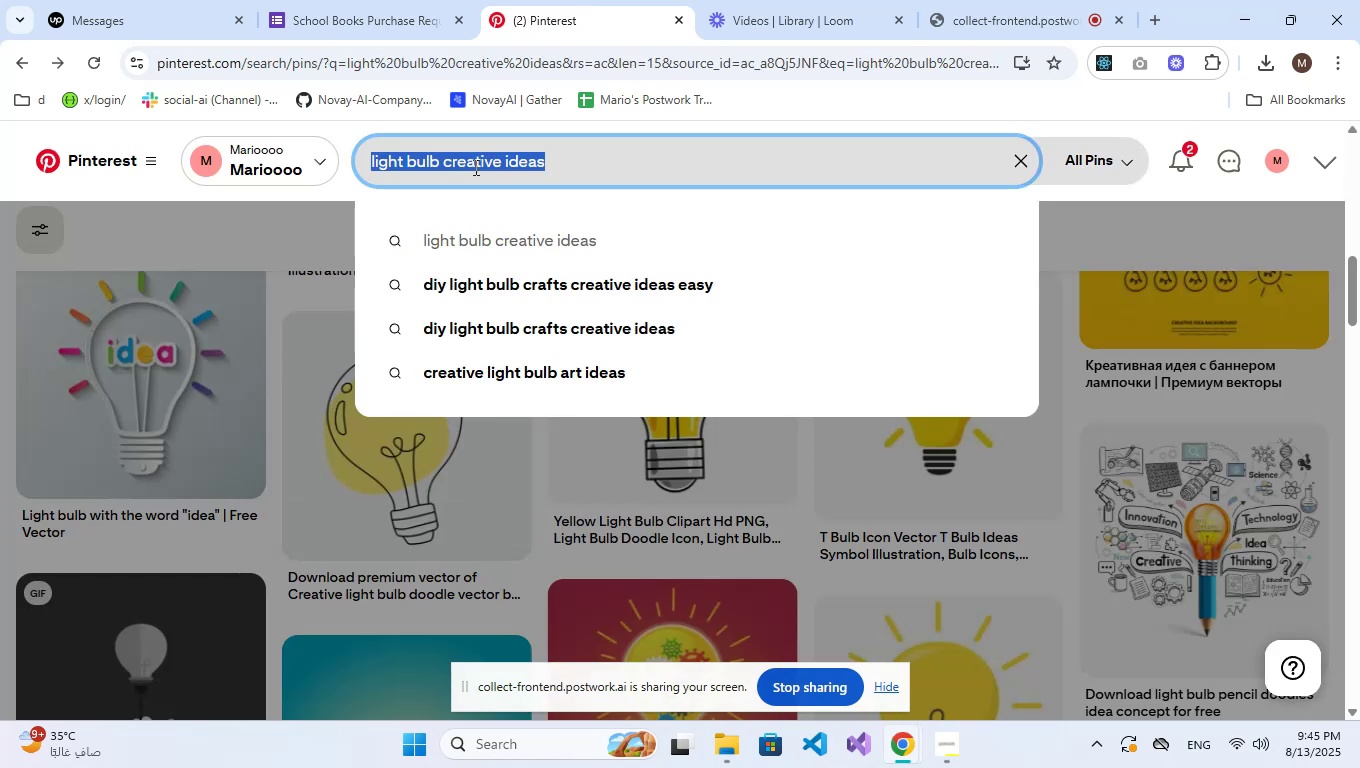 
type(stack )
 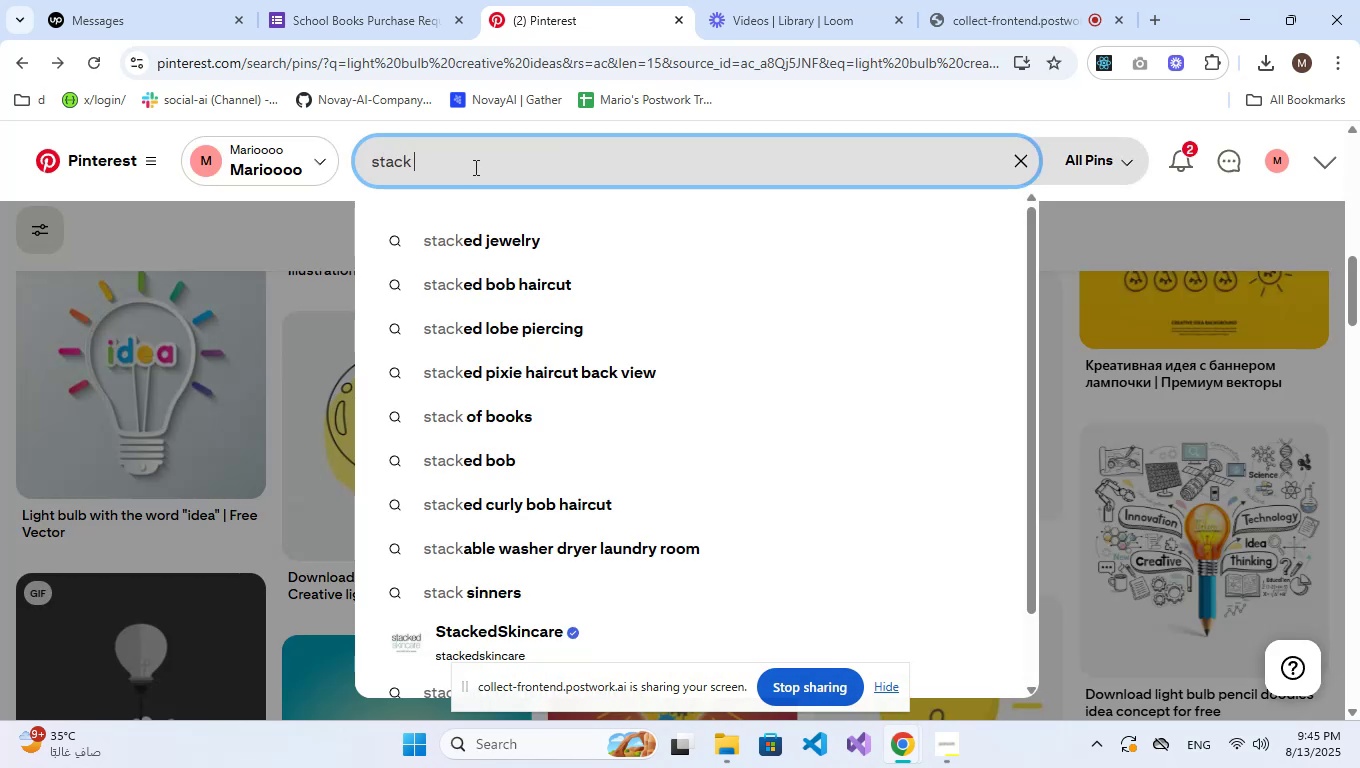 
type(of sch)
 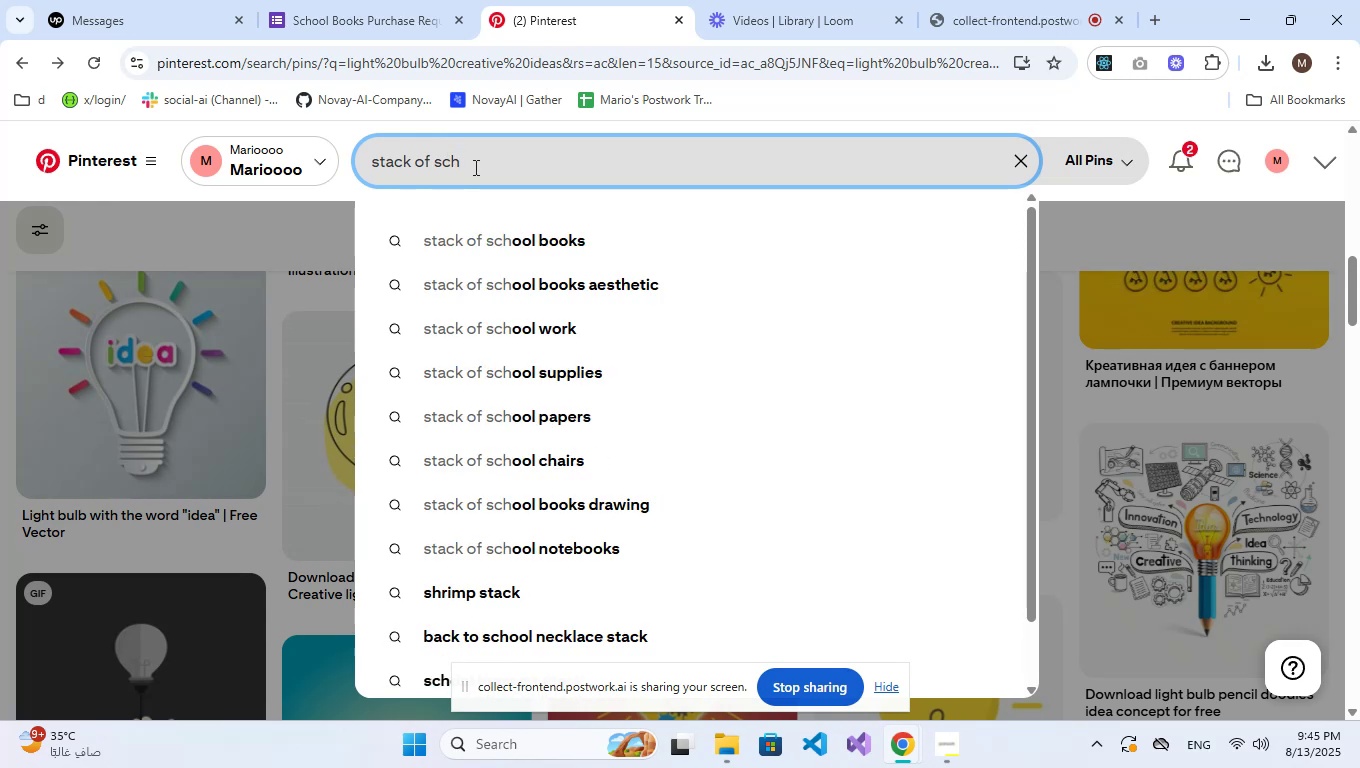 
key(ArrowDown)
 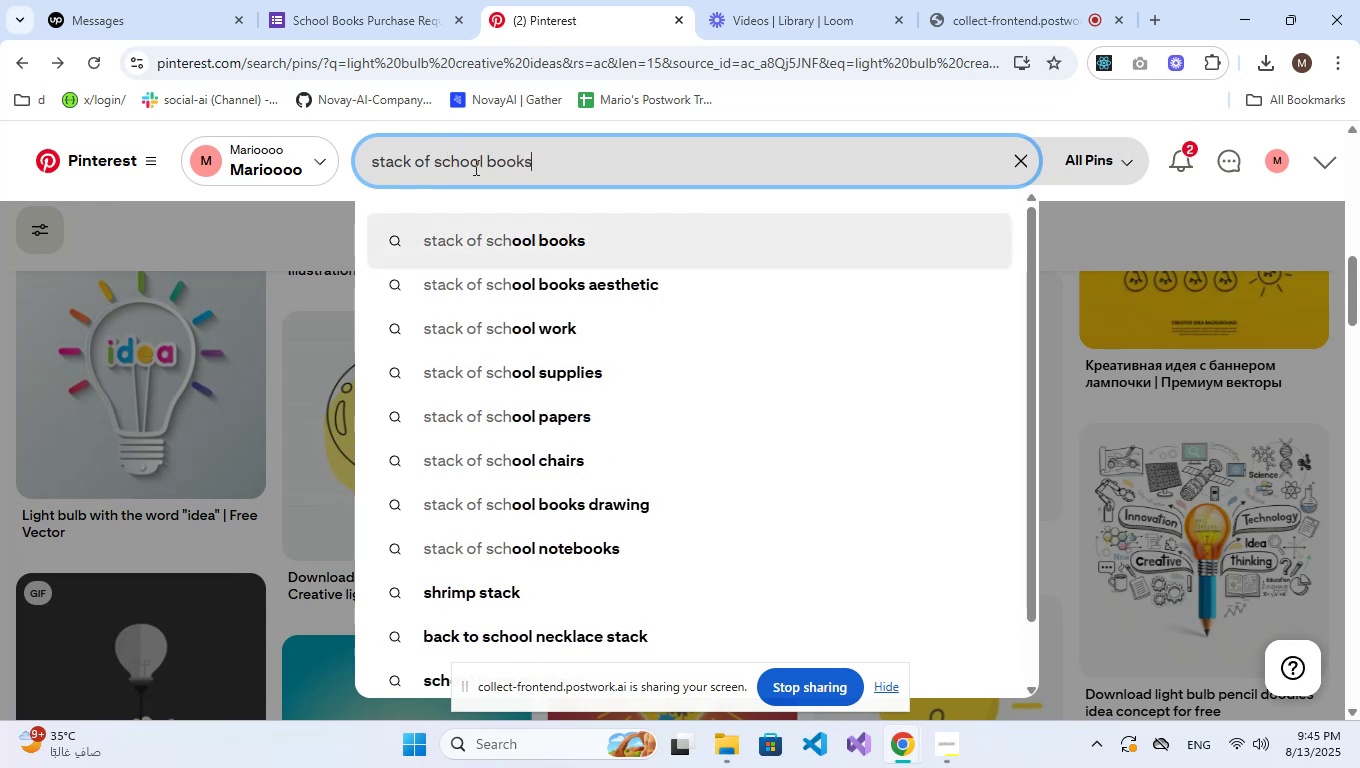 
key(Enter)
 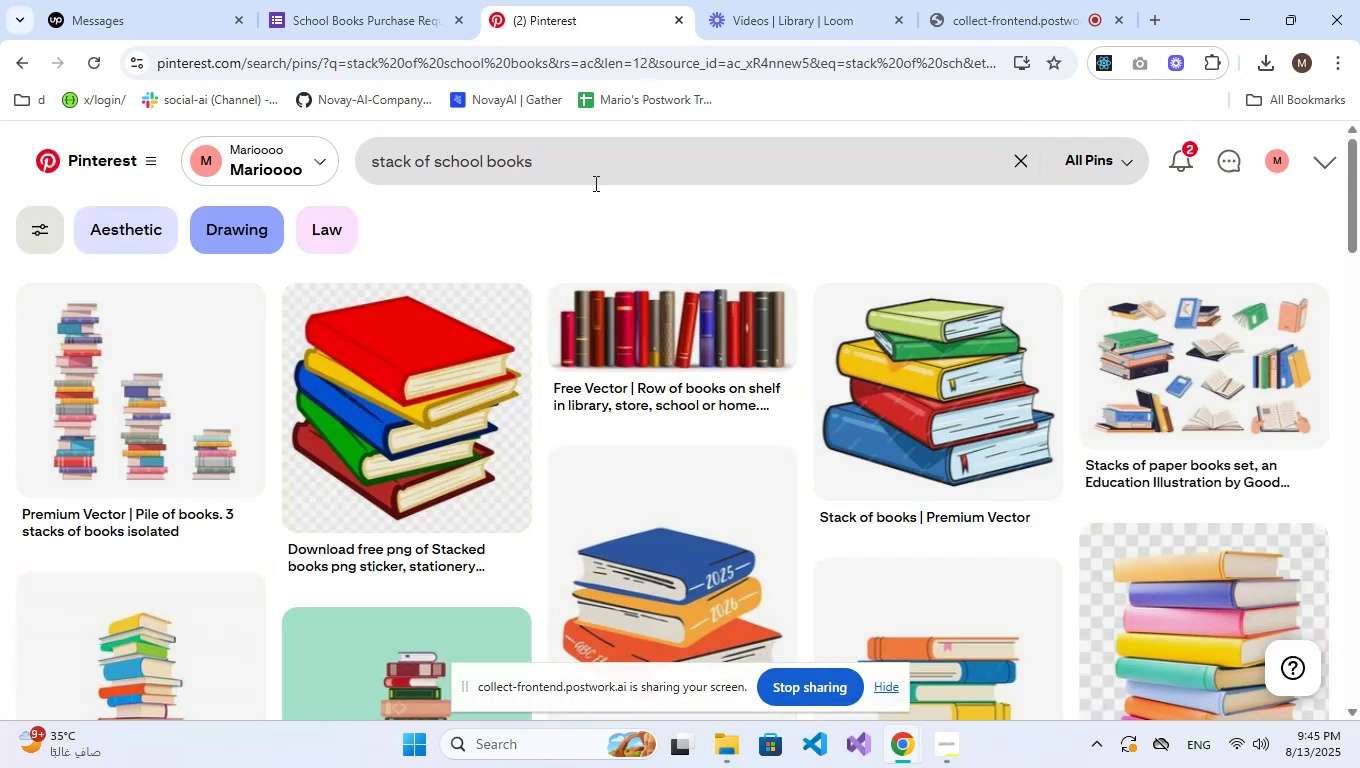 
scroll: coordinate [1017, 226], scroll_direction: down, amount: 4.0
 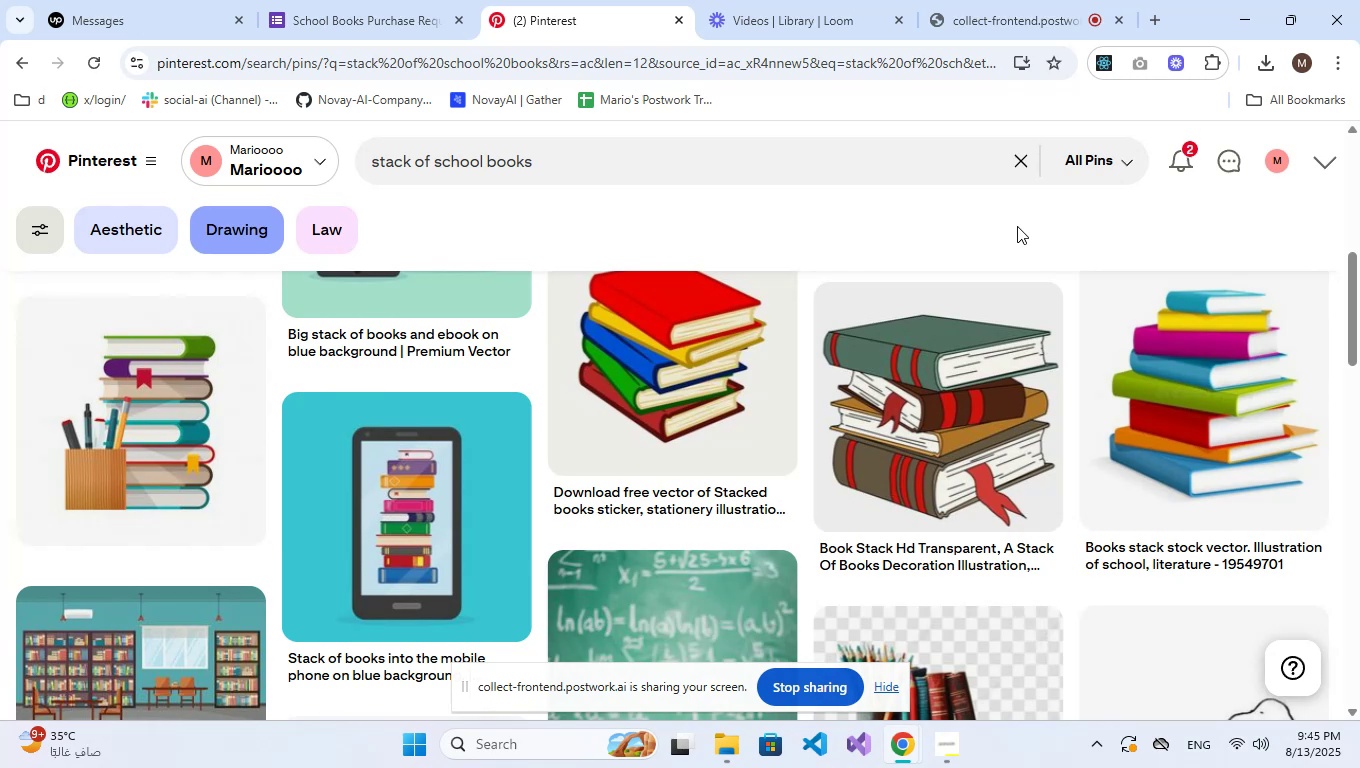 
wait(14.91)
 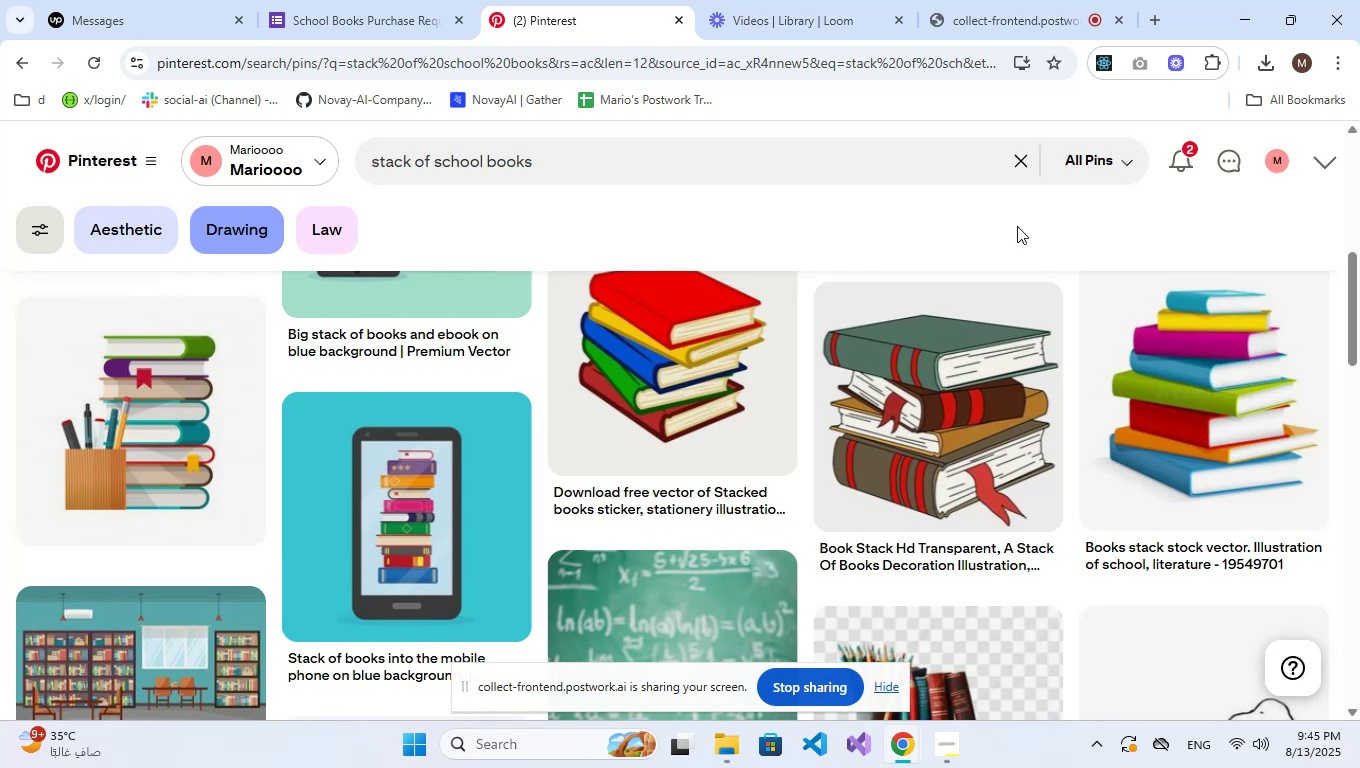 
scroll: coordinate [881, 478], scroll_direction: up, amount: 11.0
 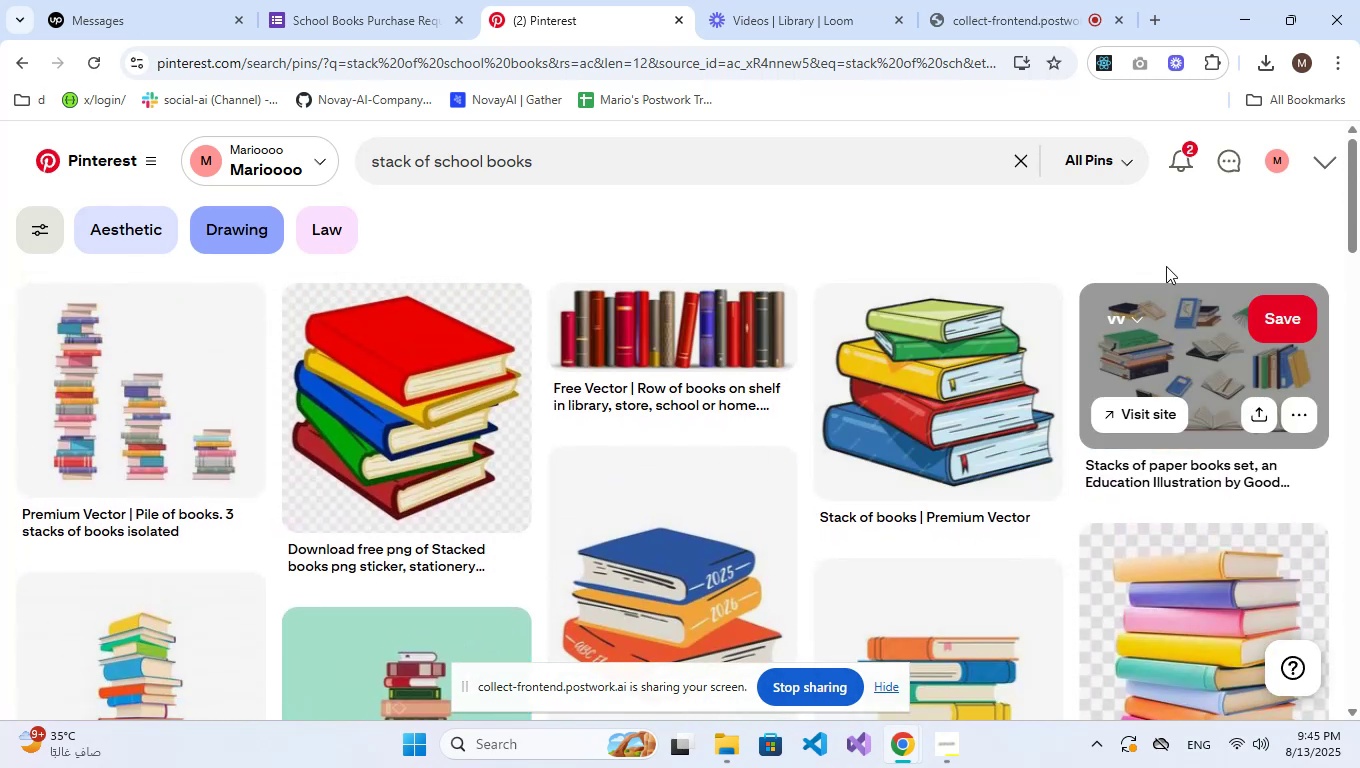 
scroll: coordinate [657, 553], scroll_direction: down, amount: 11.0
 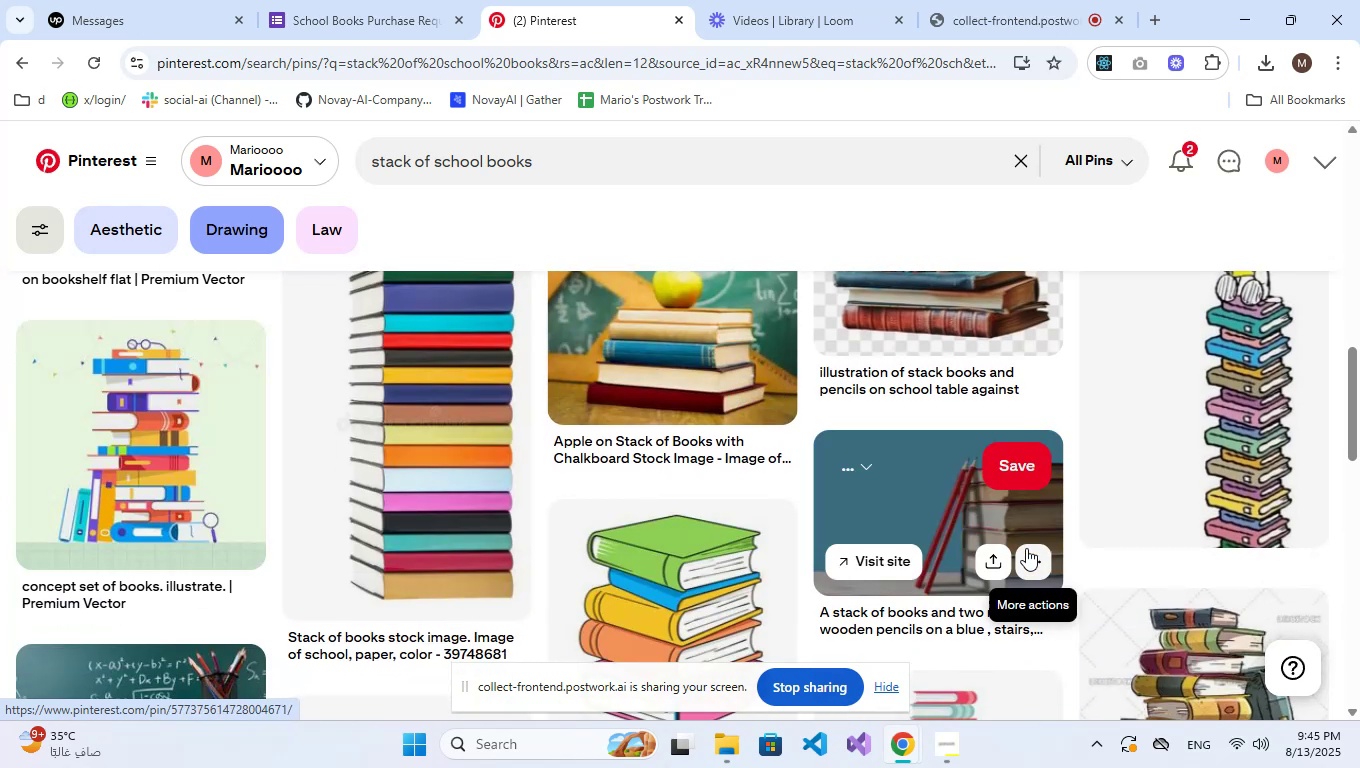 
scroll: coordinate [995, 527], scroll_direction: up, amount: 16.0
 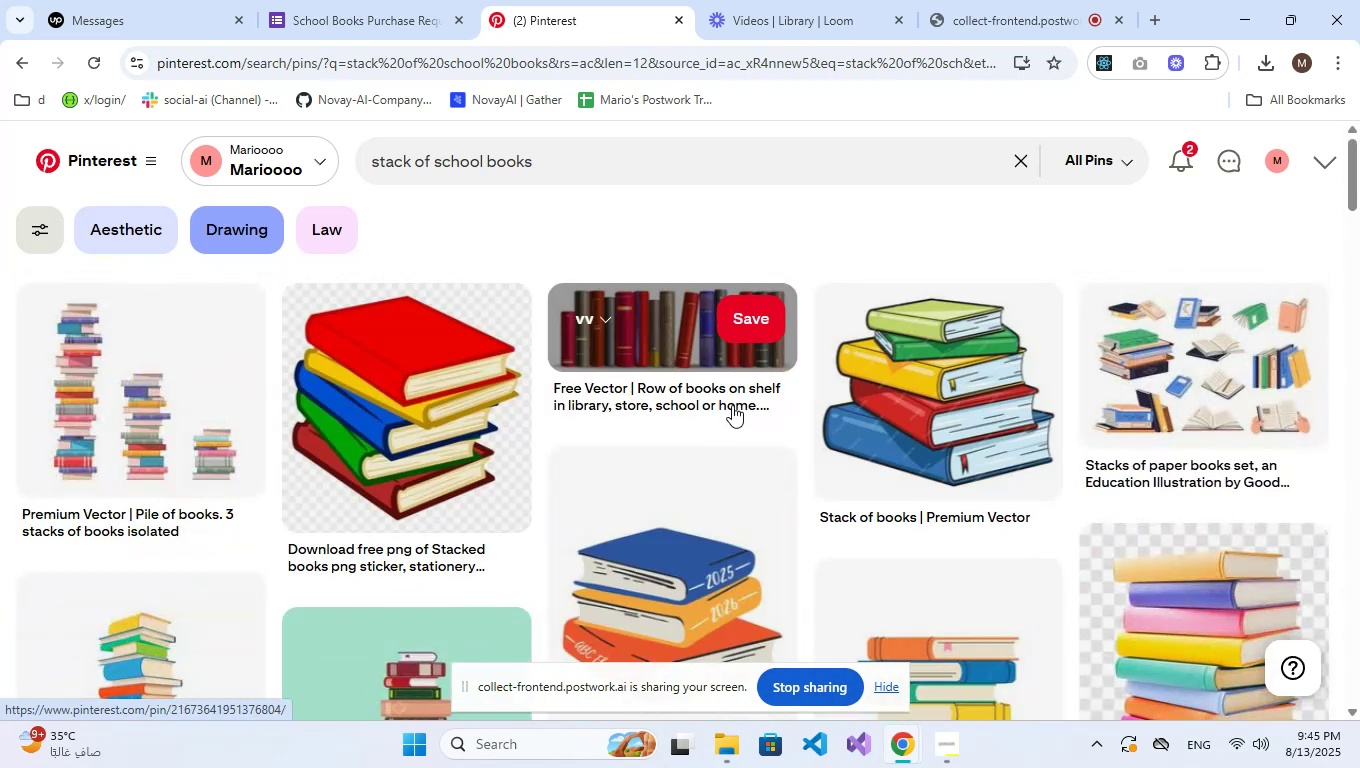 
scroll: coordinate [732, 410], scroll_direction: down, amount: 11.0
 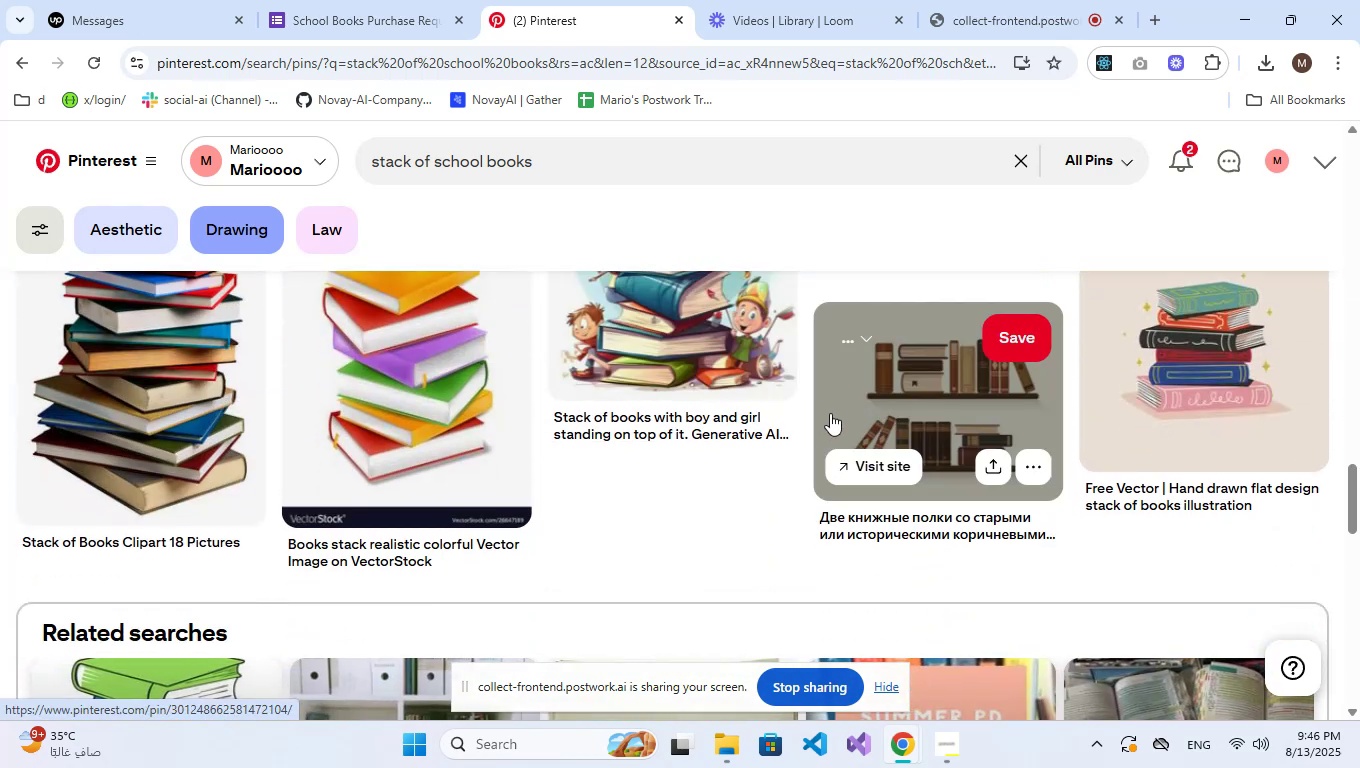 
scroll: coordinate [545, 427], scroll_direction: up, amount: 30.0
 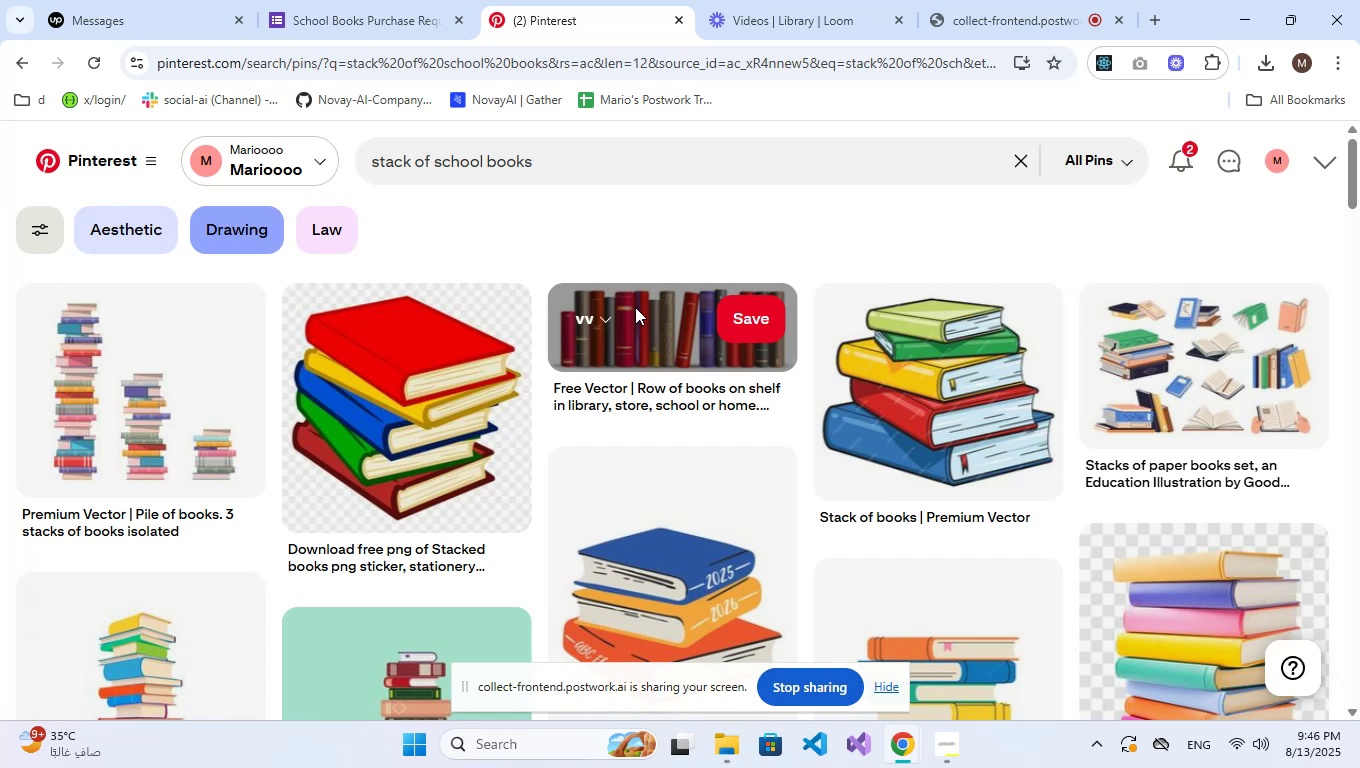 
wait(36.28)
 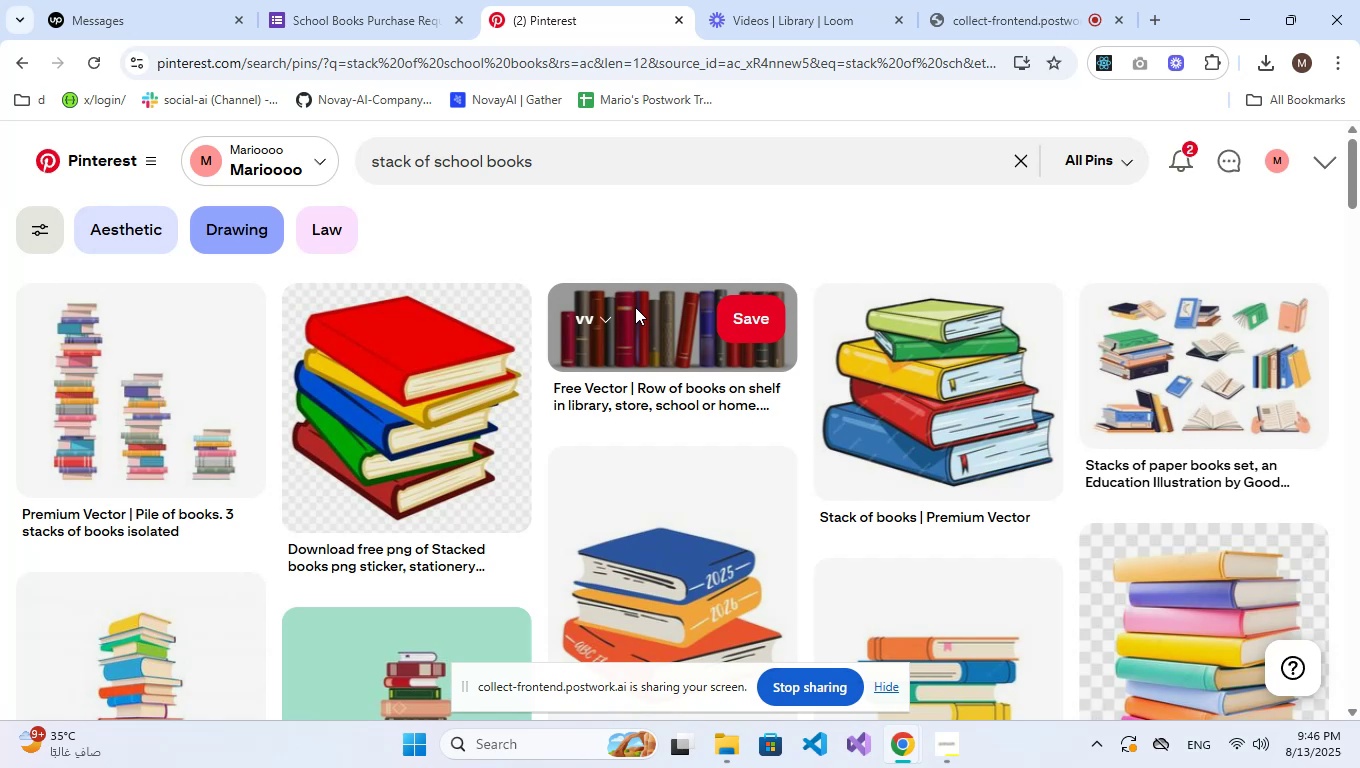 
left_click([667, 235])
 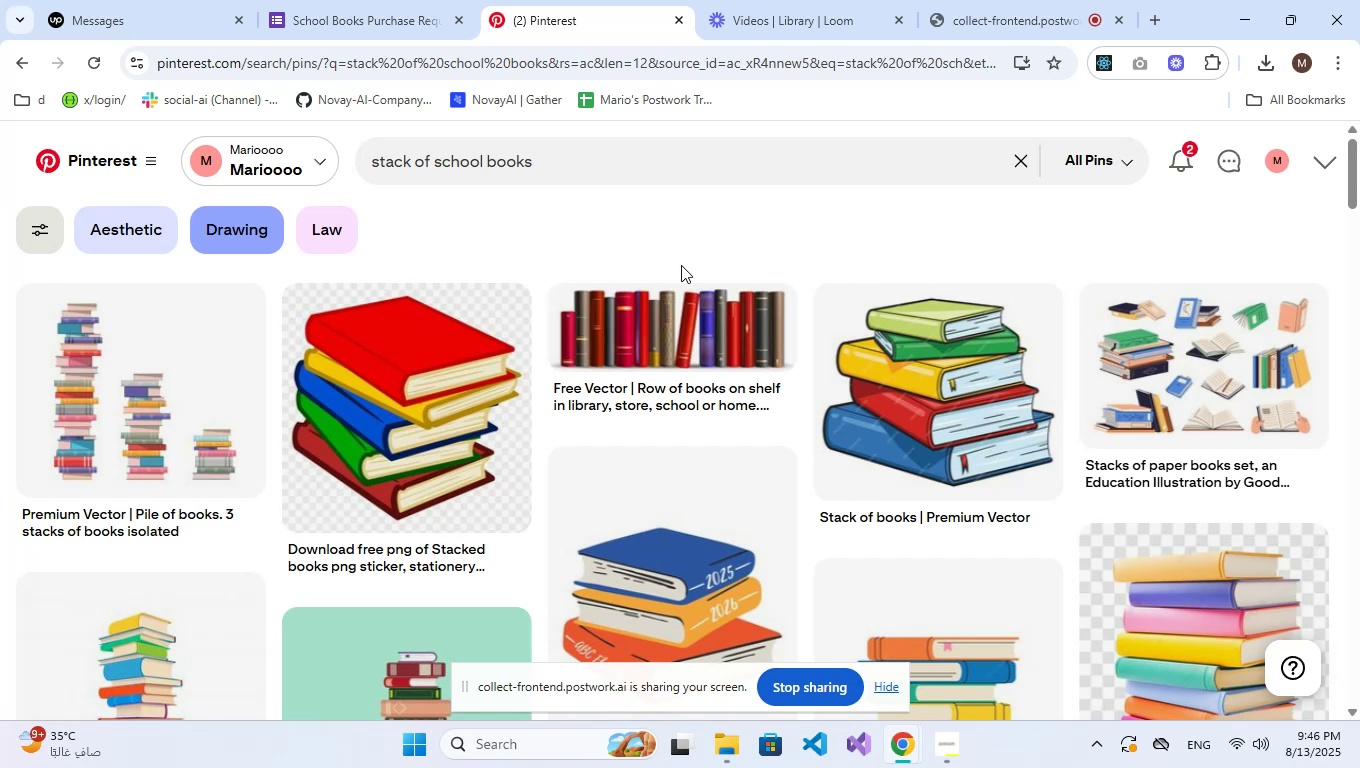 
scroll: coordinate [959, 580], scroll_direction: down, amount: 8.0
 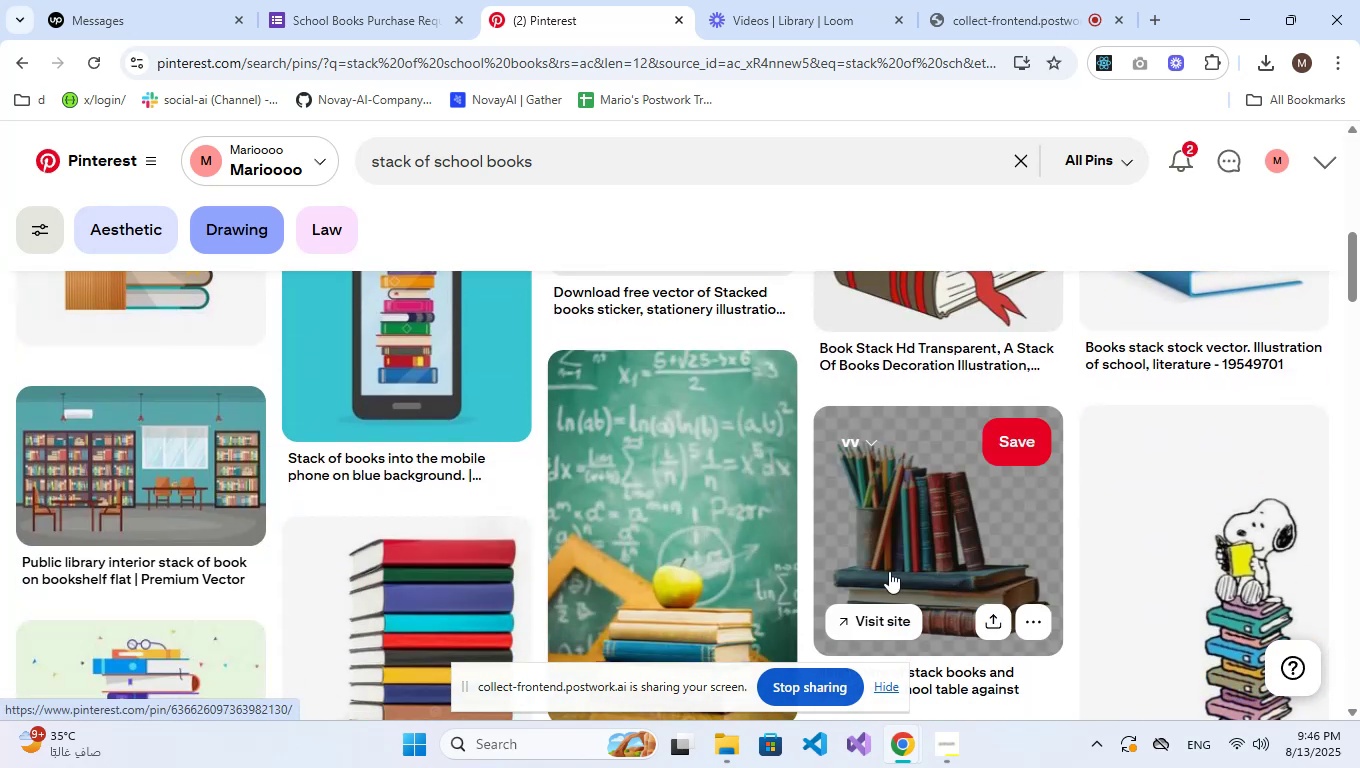 
mouse_move([755, 550])
 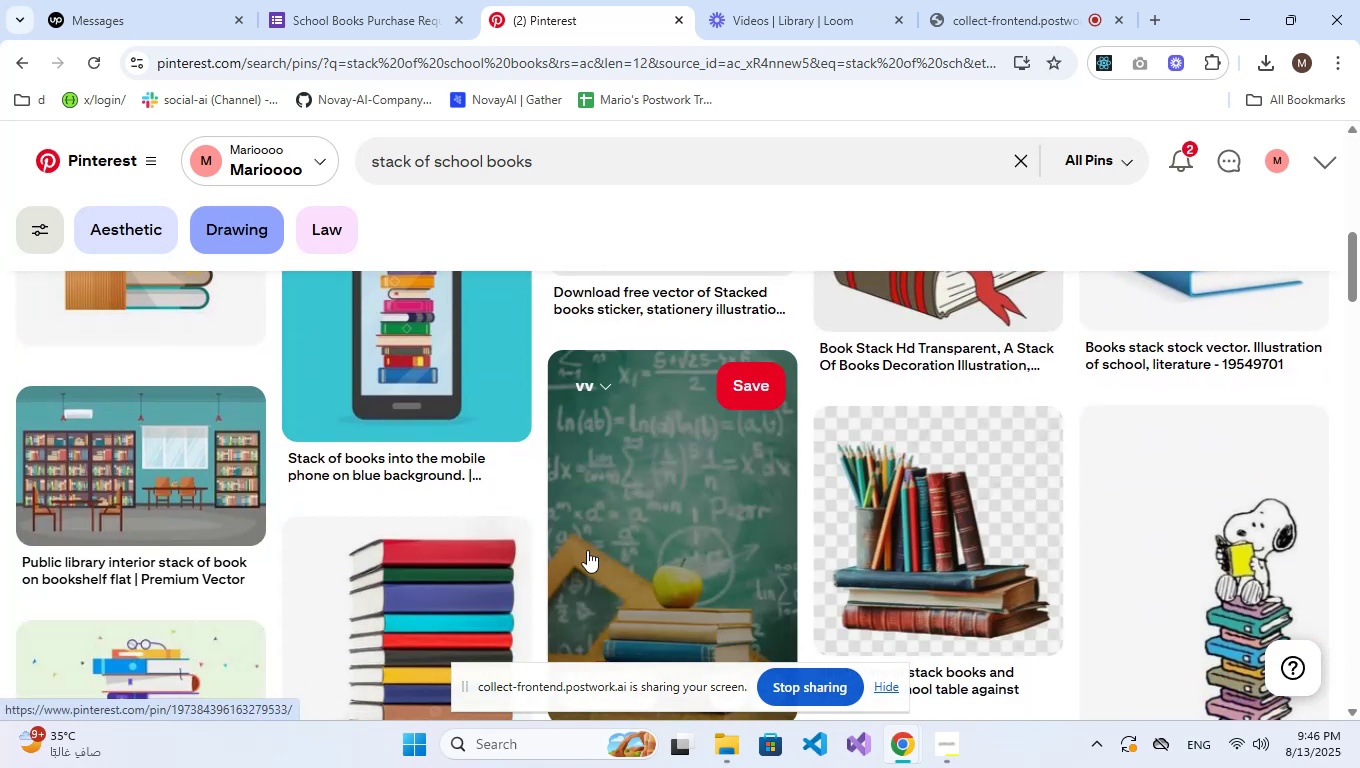 
scroll: coordinate [975, 588], scroll_direction: down, amount: 10.0
 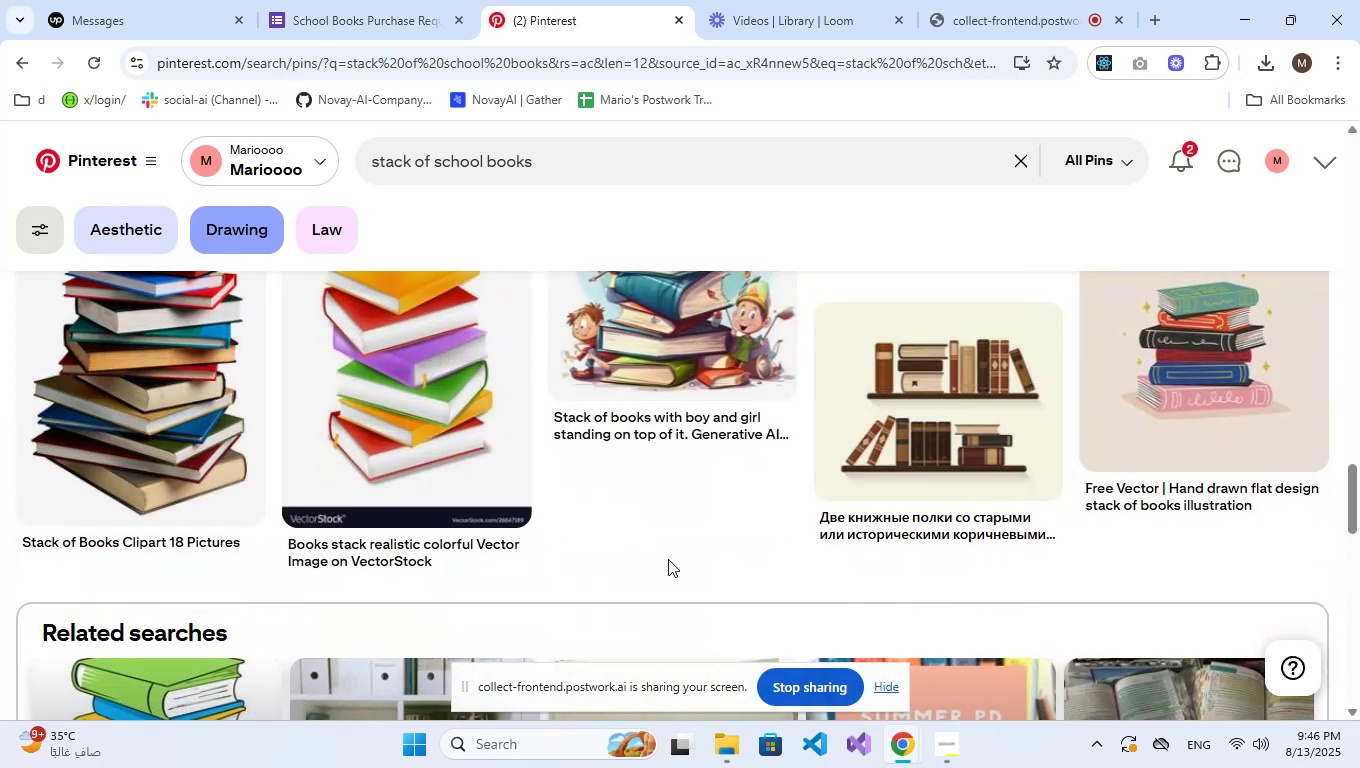 
scroll: coordinate [668, 559], scroll_direction: up, amount: 30.0
 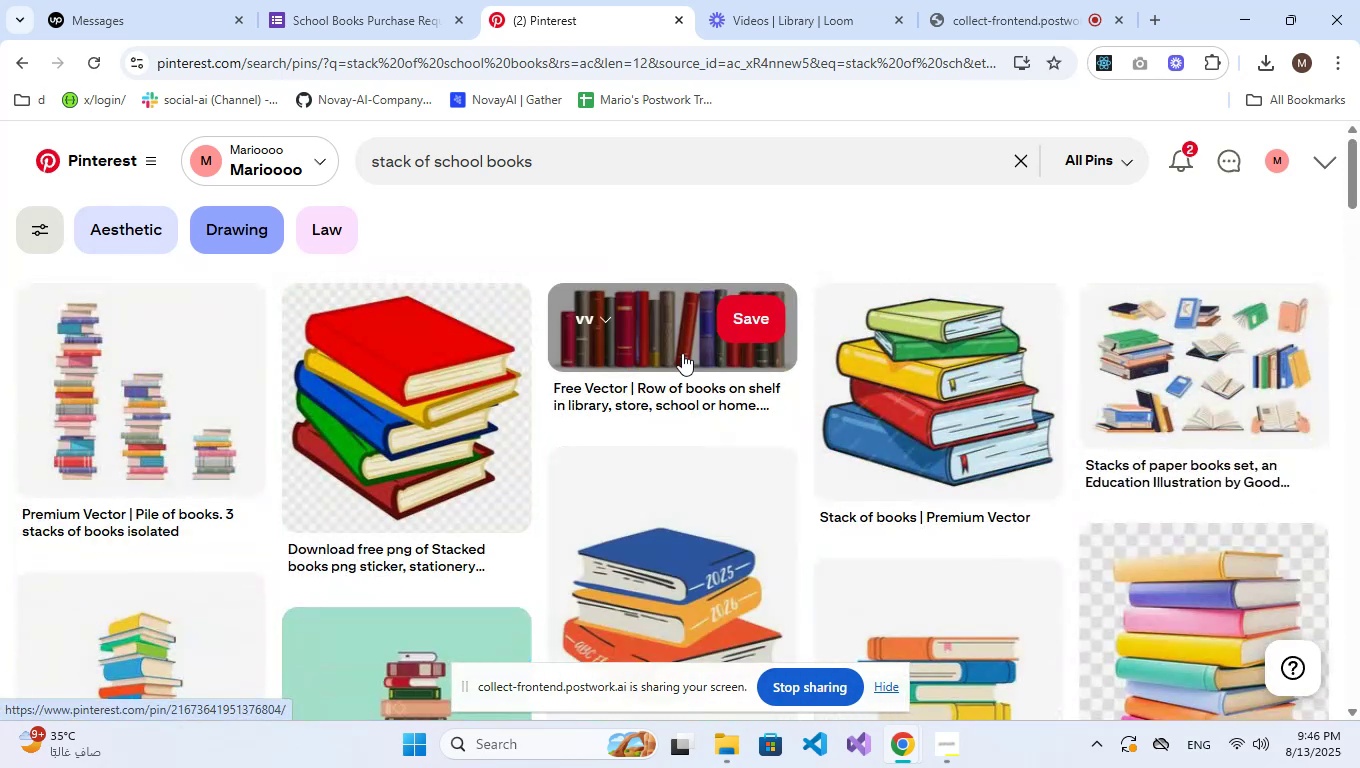 
left_click([682, 345])
 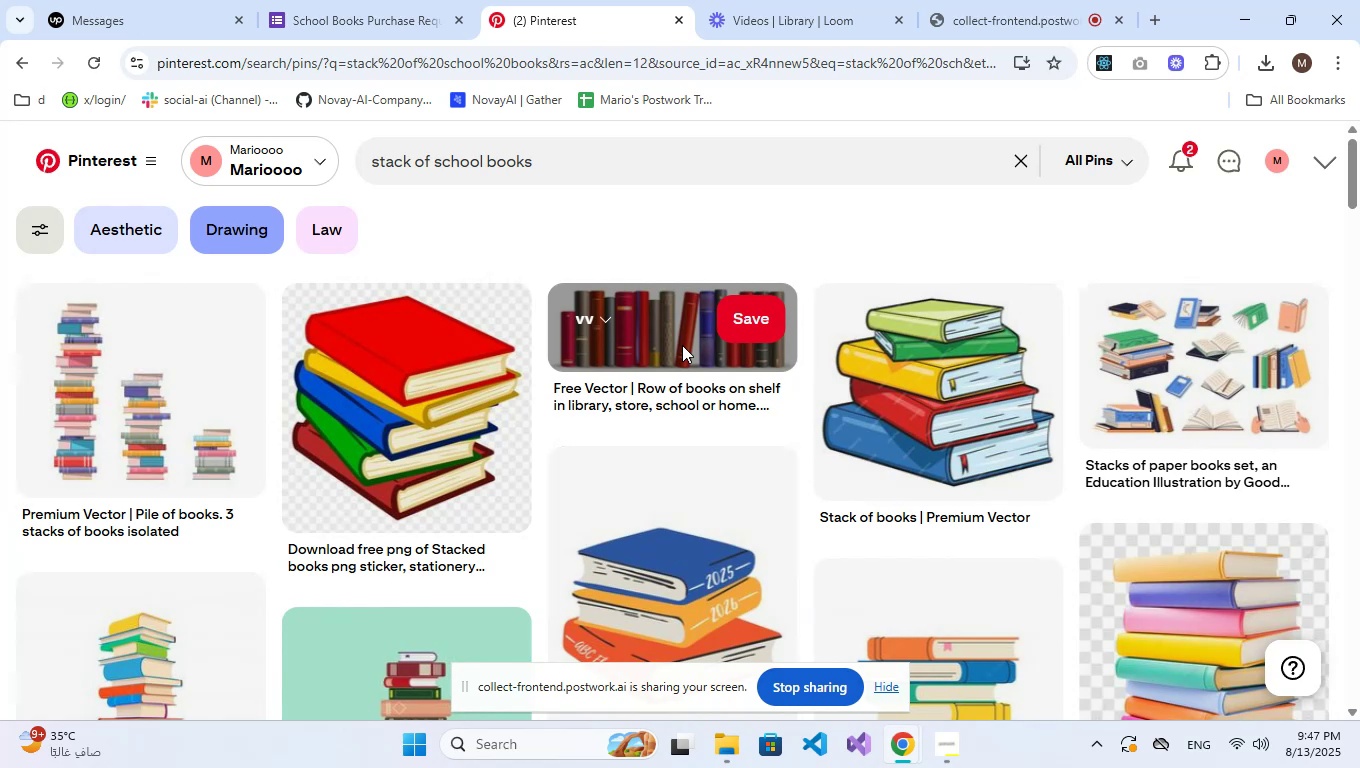 
wait(27.35)
 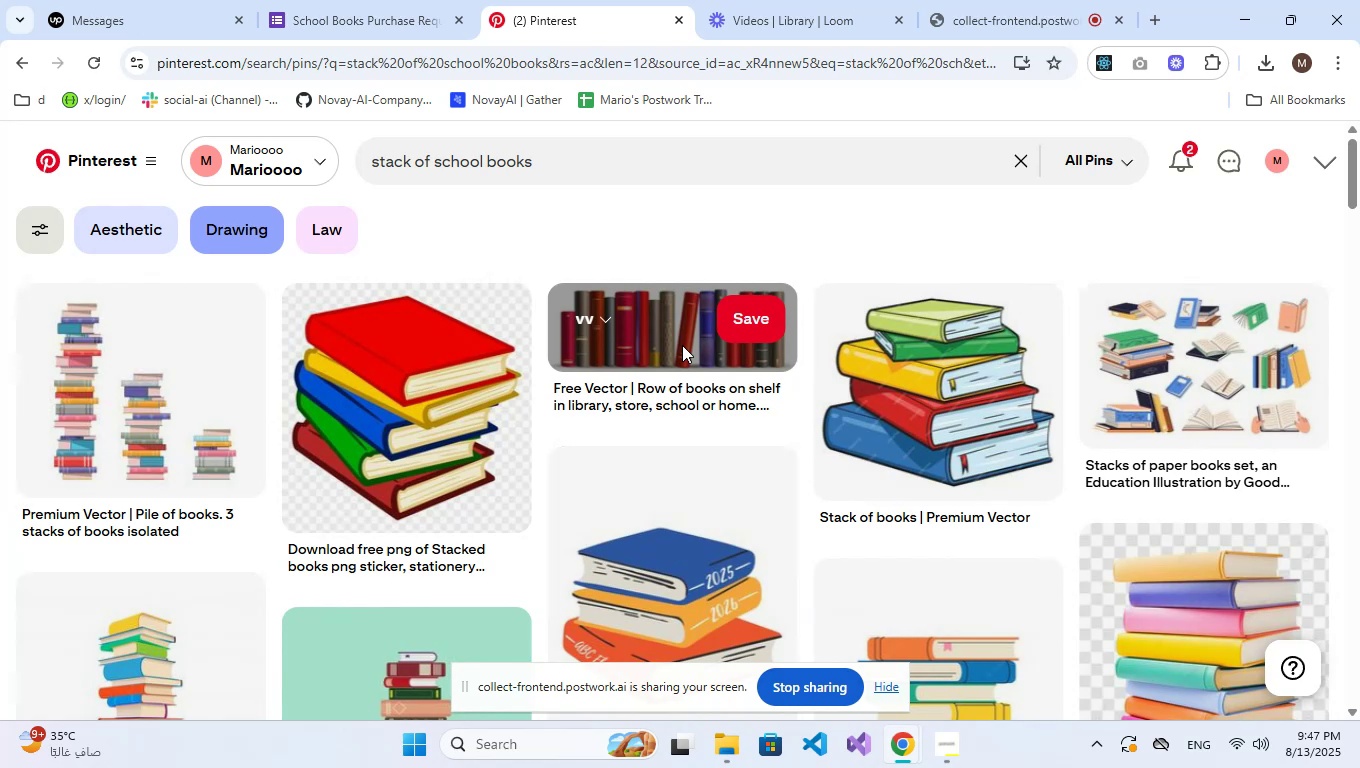 
double_click([682, 345])
 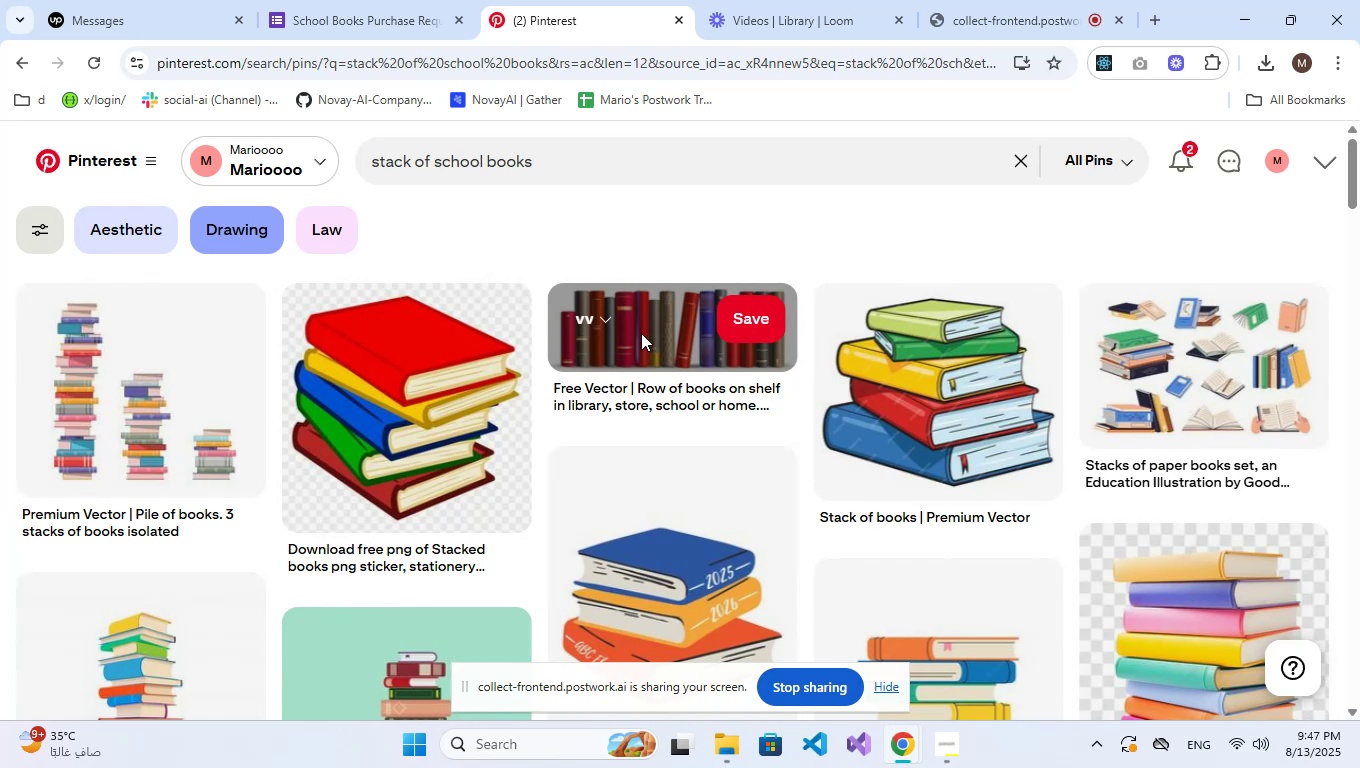 
triple_click([640, 332])
 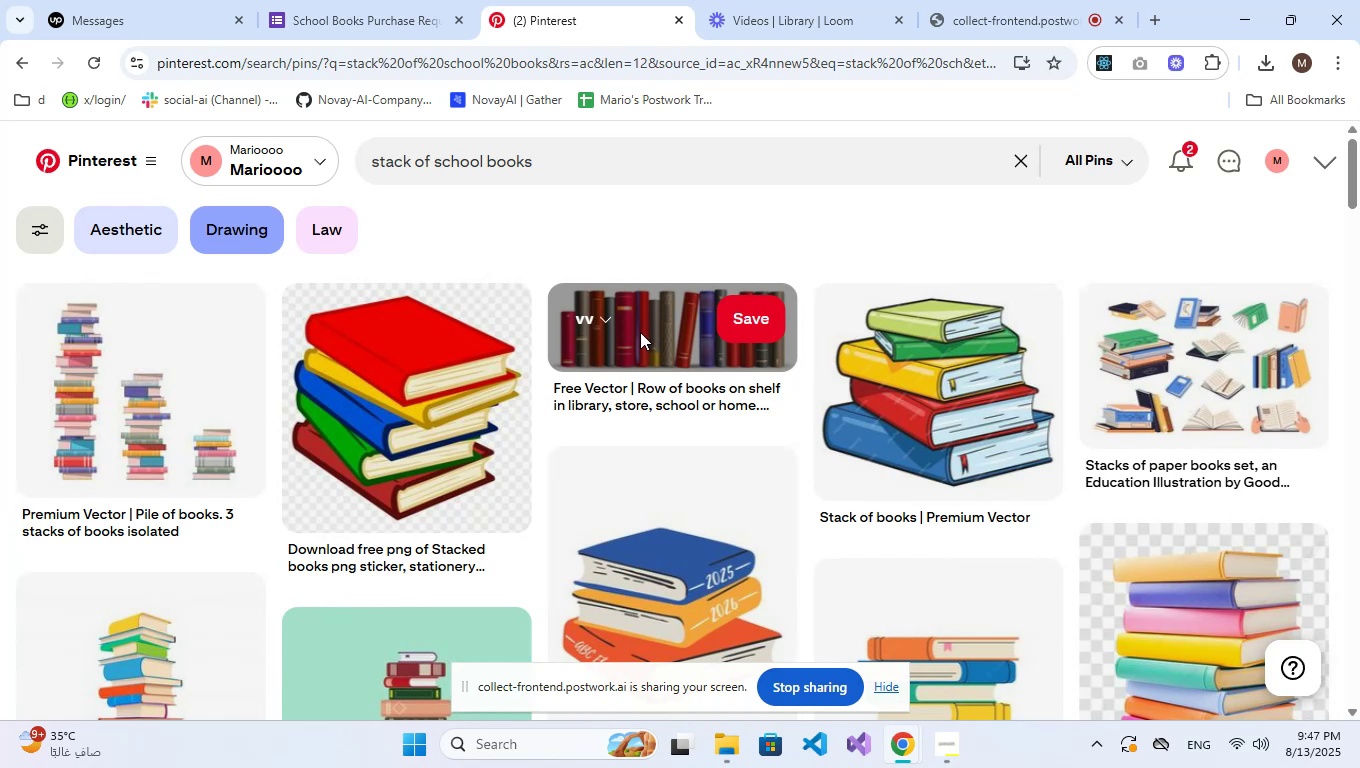 
triple_click([640, 332])
 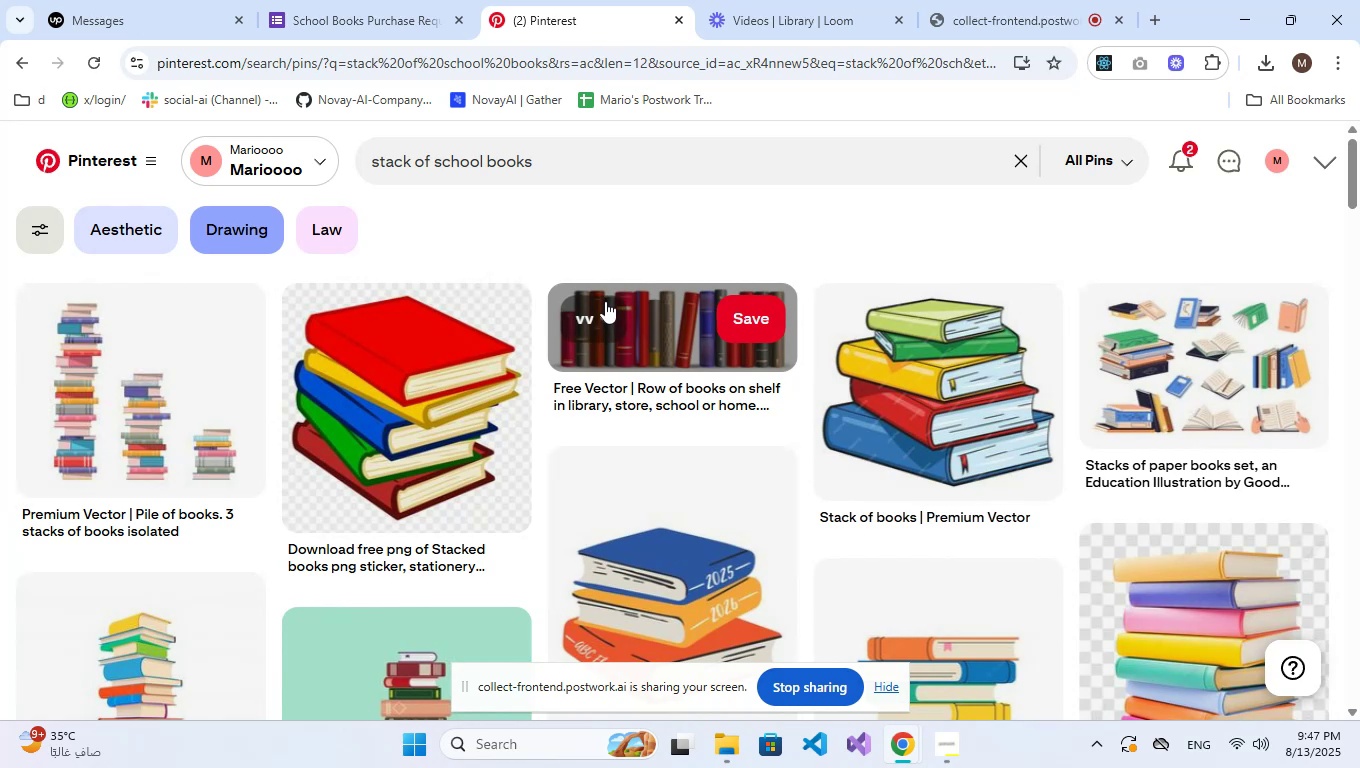 
triple_click([605, 301])
 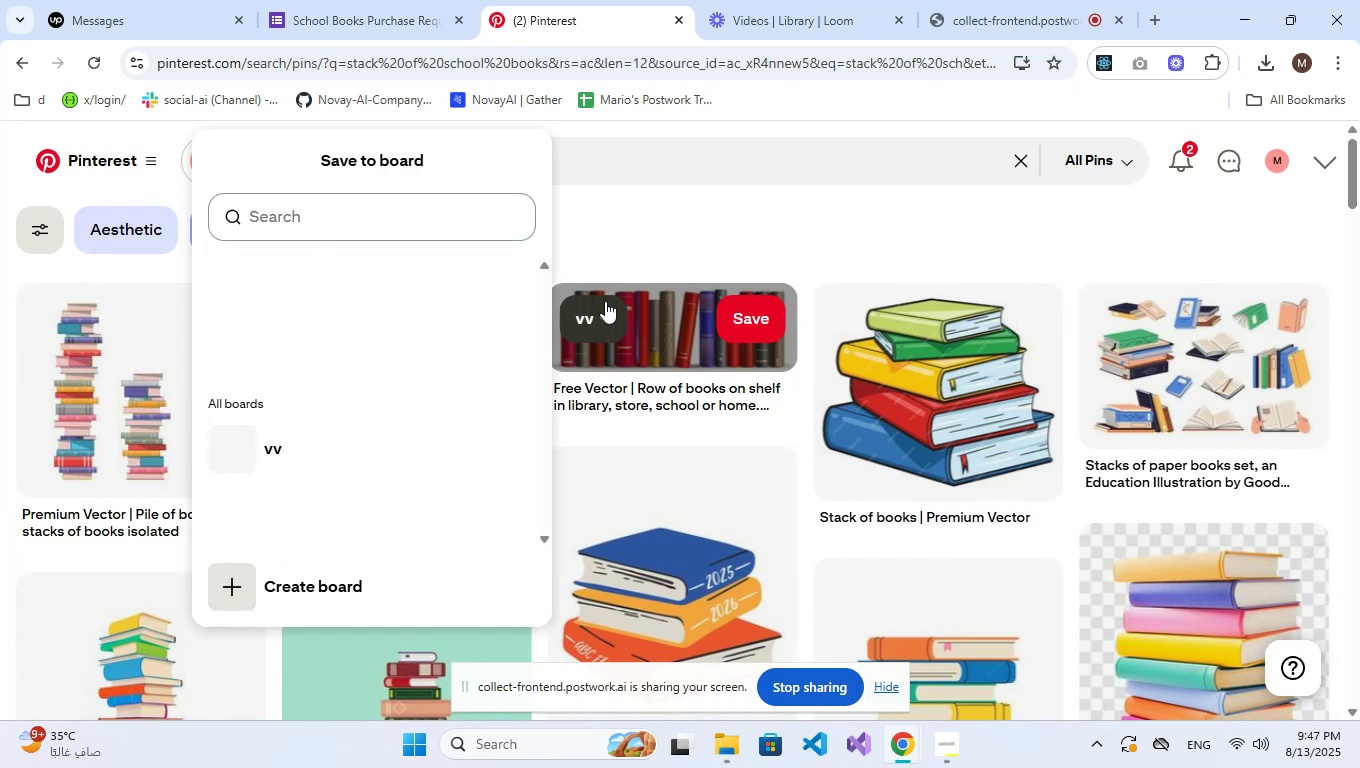 
triple_click([605, 301])
 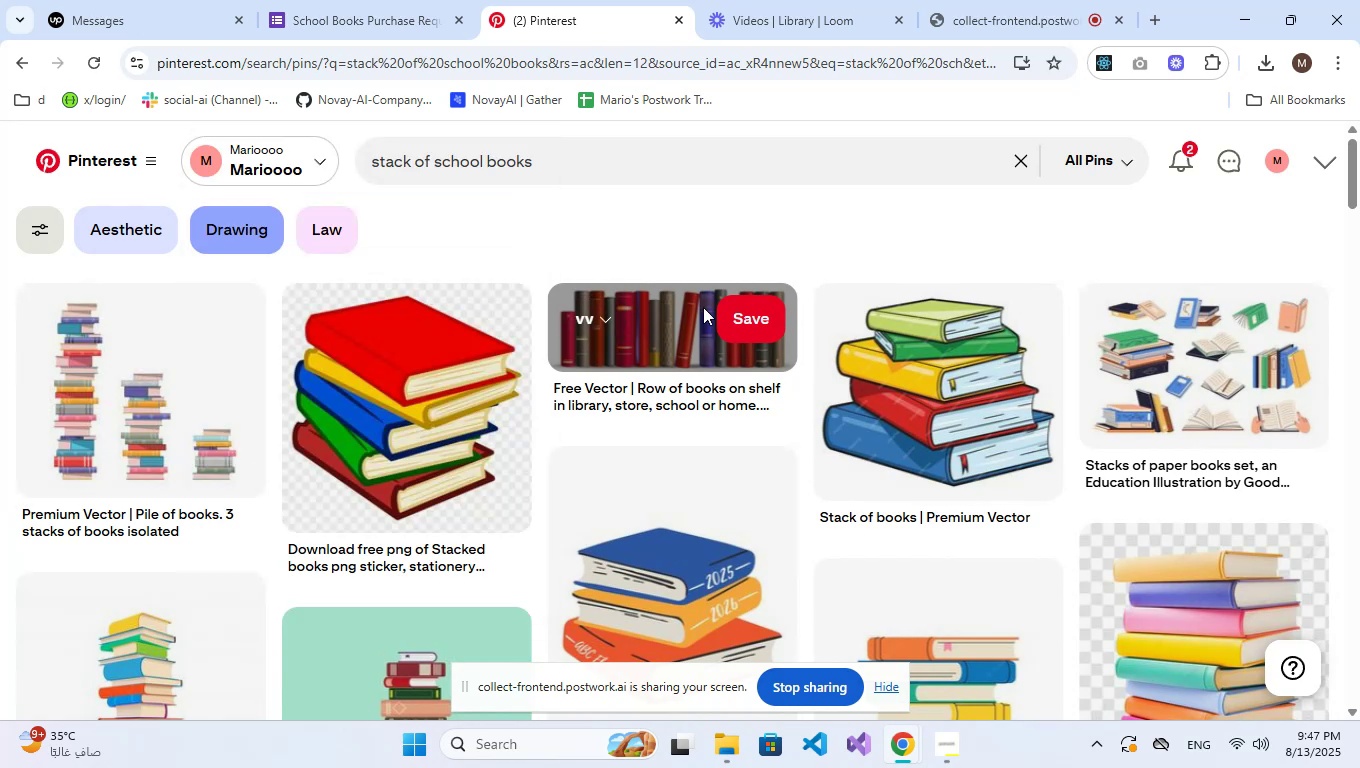 
triple_click([703, 307])
 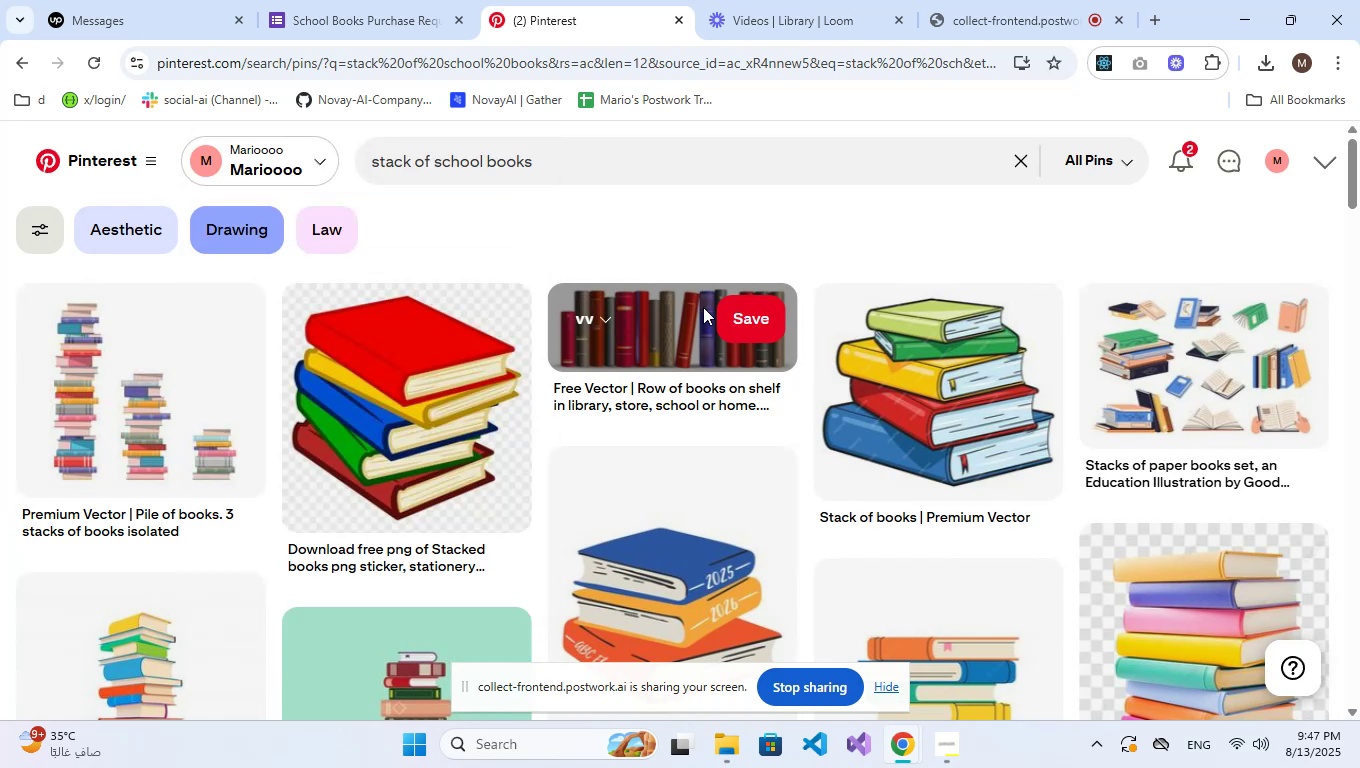 
triple_click([703, 307])
 